 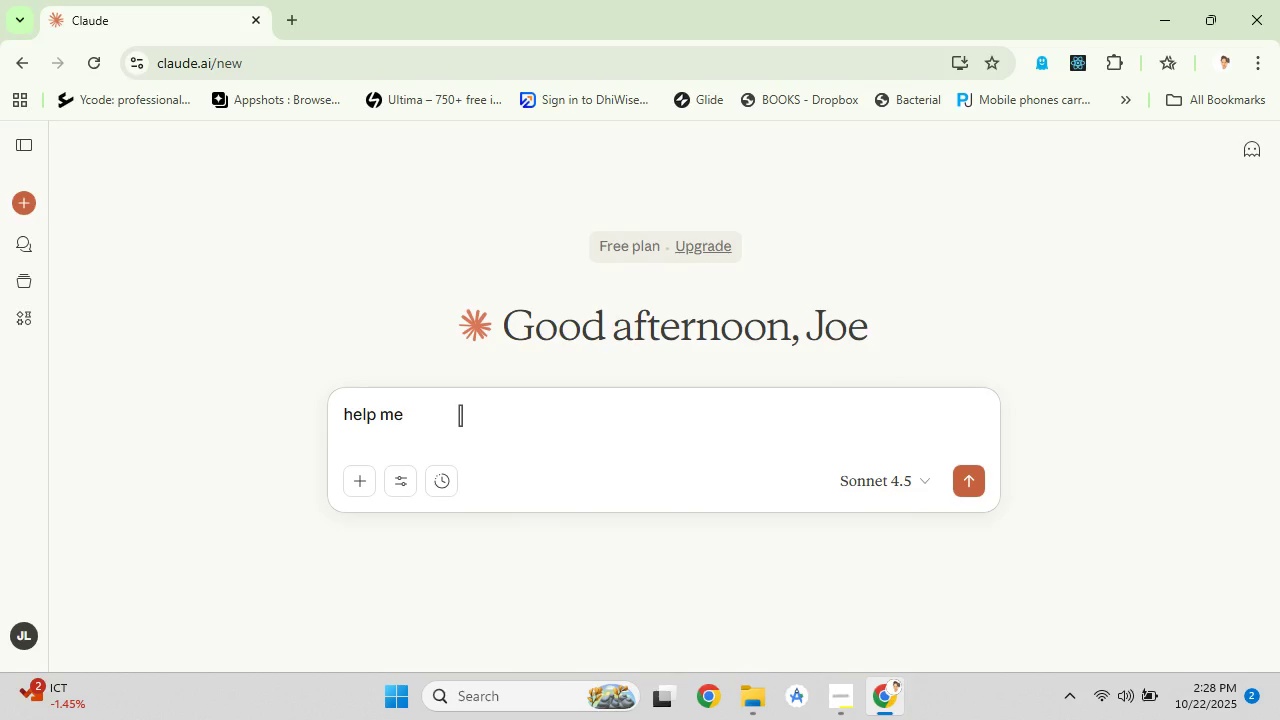 
type(create this peoject sheet by sheet and )
key(Backspace)
key(Backspace)
key(Backspace)
key(Backspace)
type(folo)
key(Backspace)
key(Backspace)
type(lwing the instruction, fovus)
key(Backspace)
key(Backspace)
key(Backspace)
type(cus on the scev)
key(Backspace)
key(Backspace)
key(Backspace)
key(Backspace)
type(ev)
key(Backspace)
type(xccel )
key(Backspace)
key(Backspace)
key(Backspace)
type(e)
key(Backspace)
key(Backspace)
type(el creationa nd I )
key(Backspace)
type(m )
key(Backspace)
key(Backspace)
key(Backspace)
type(I will do the rest:)
 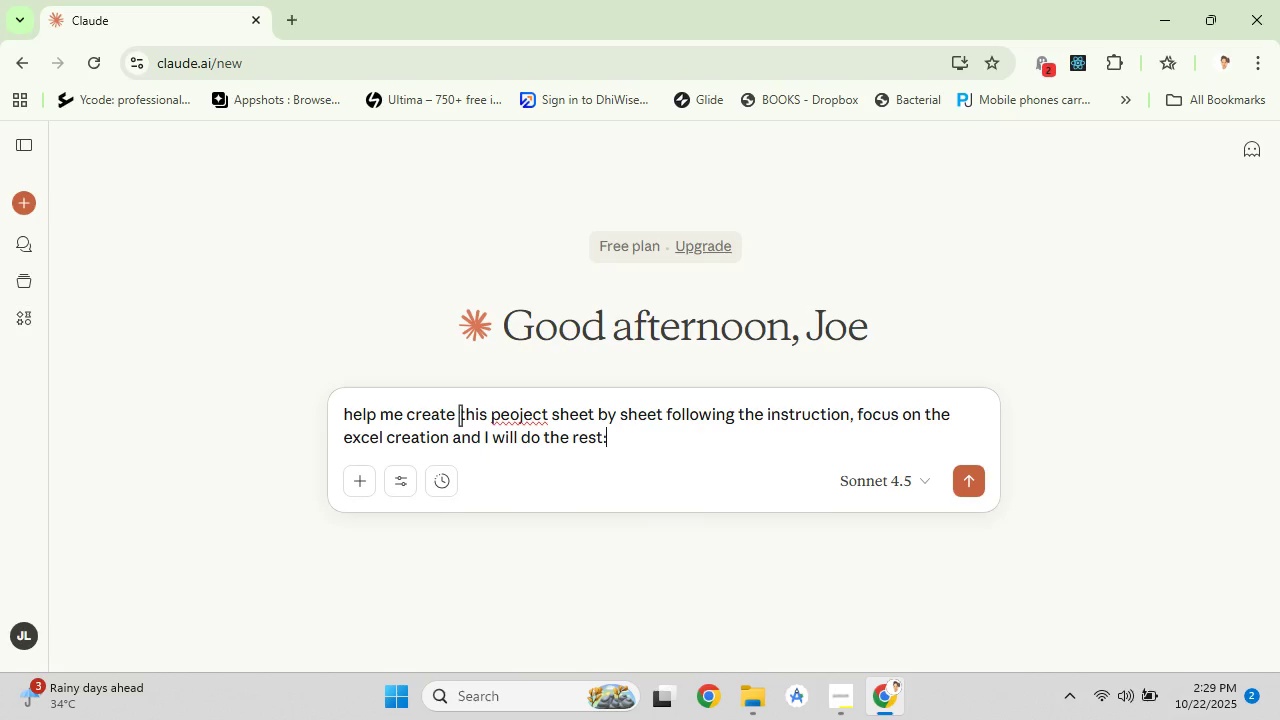 
left_click([509, 418])
 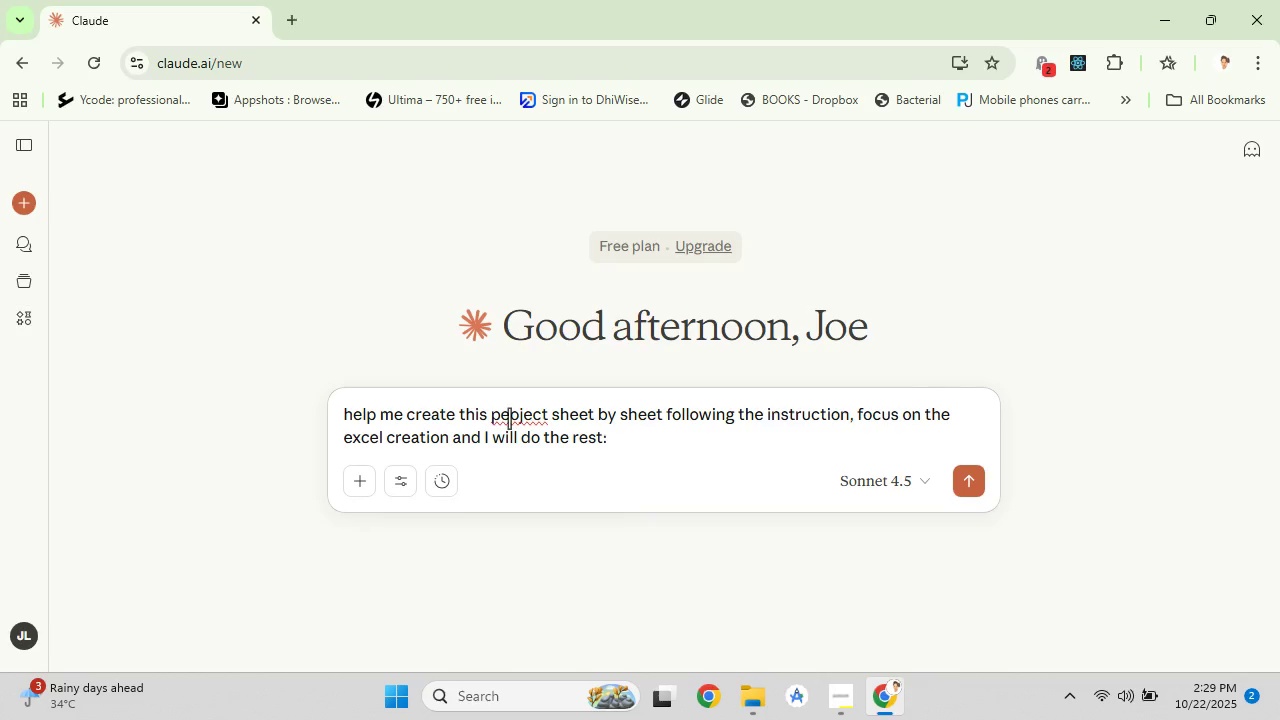 
key(Backspace)
 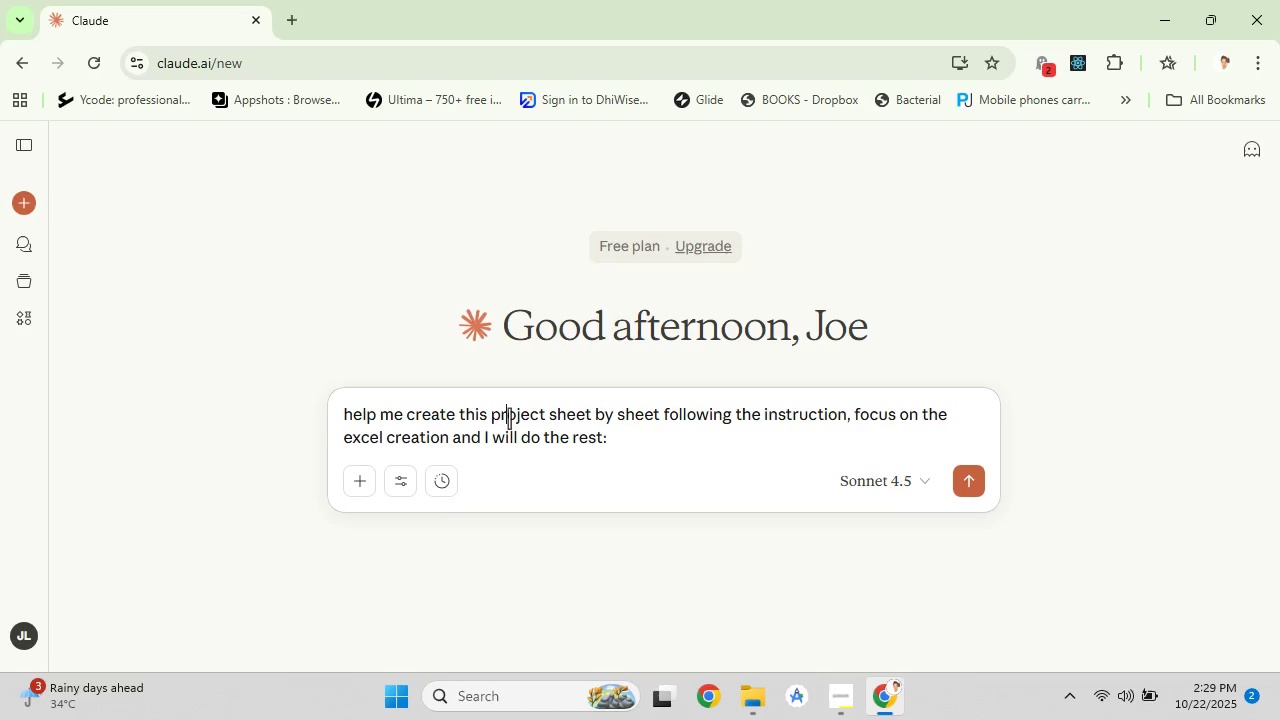 
key(R)
 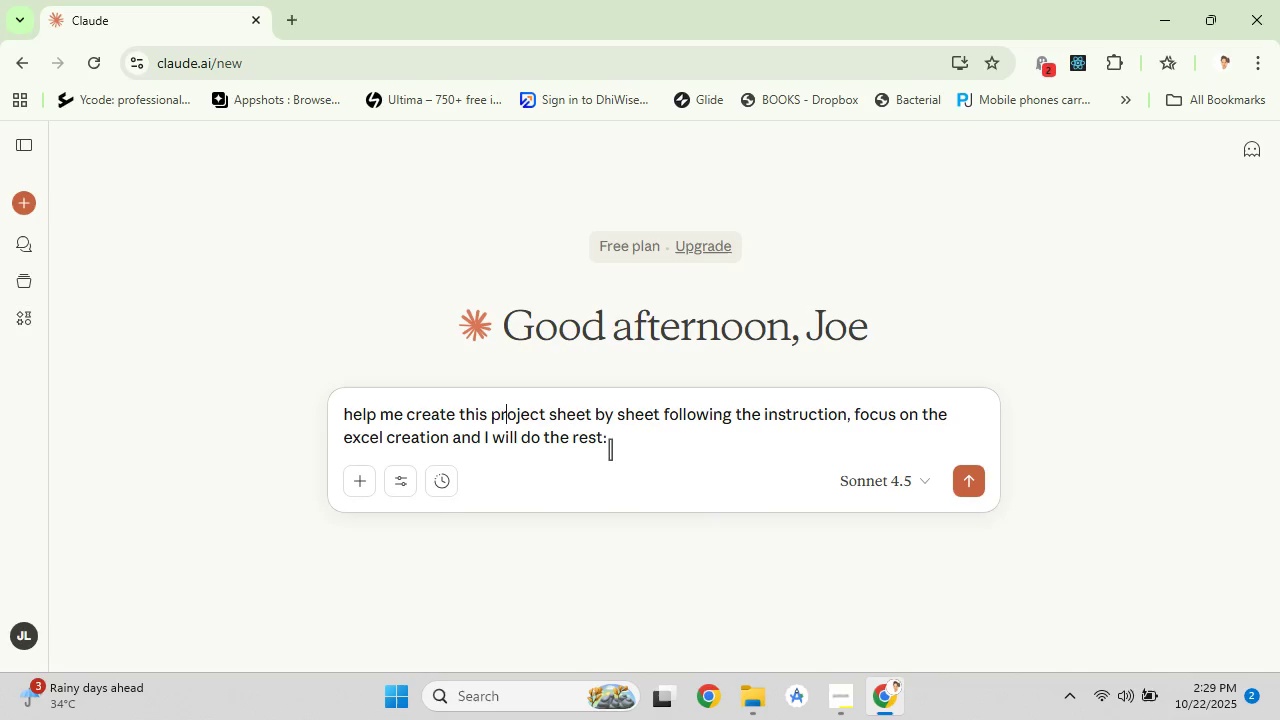 
left_click([633, 436])
 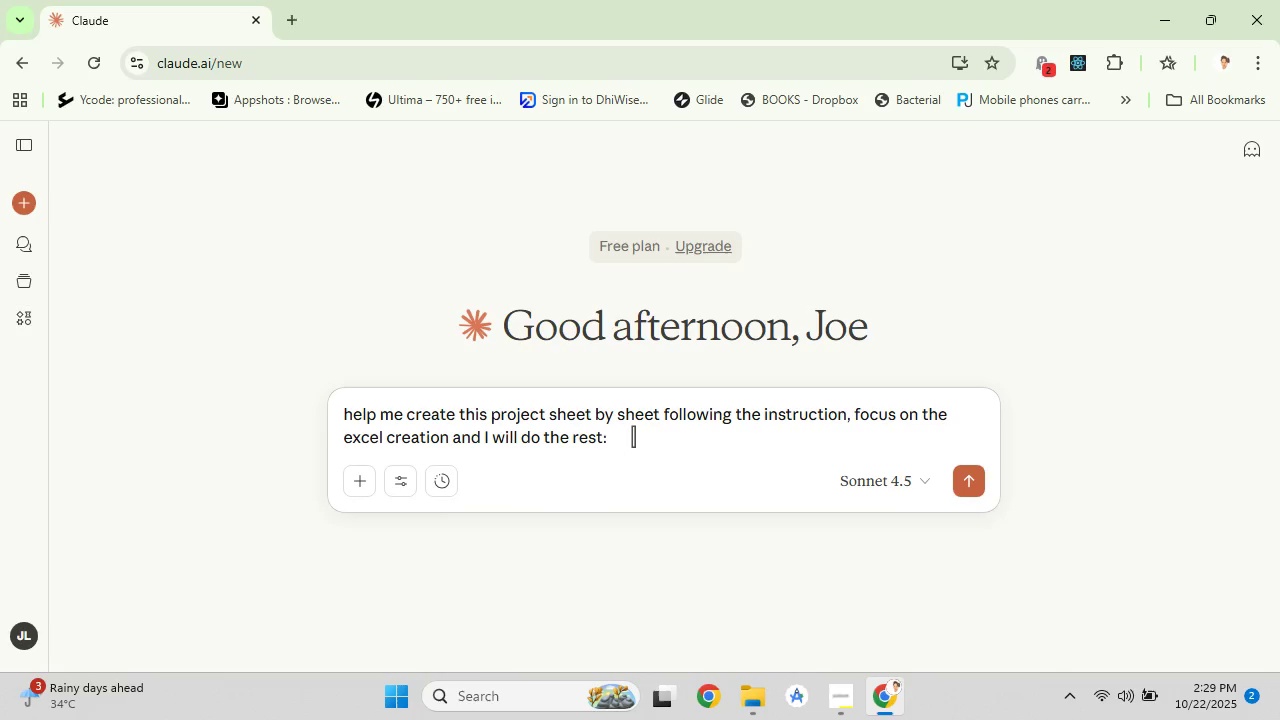 
key(Space)
 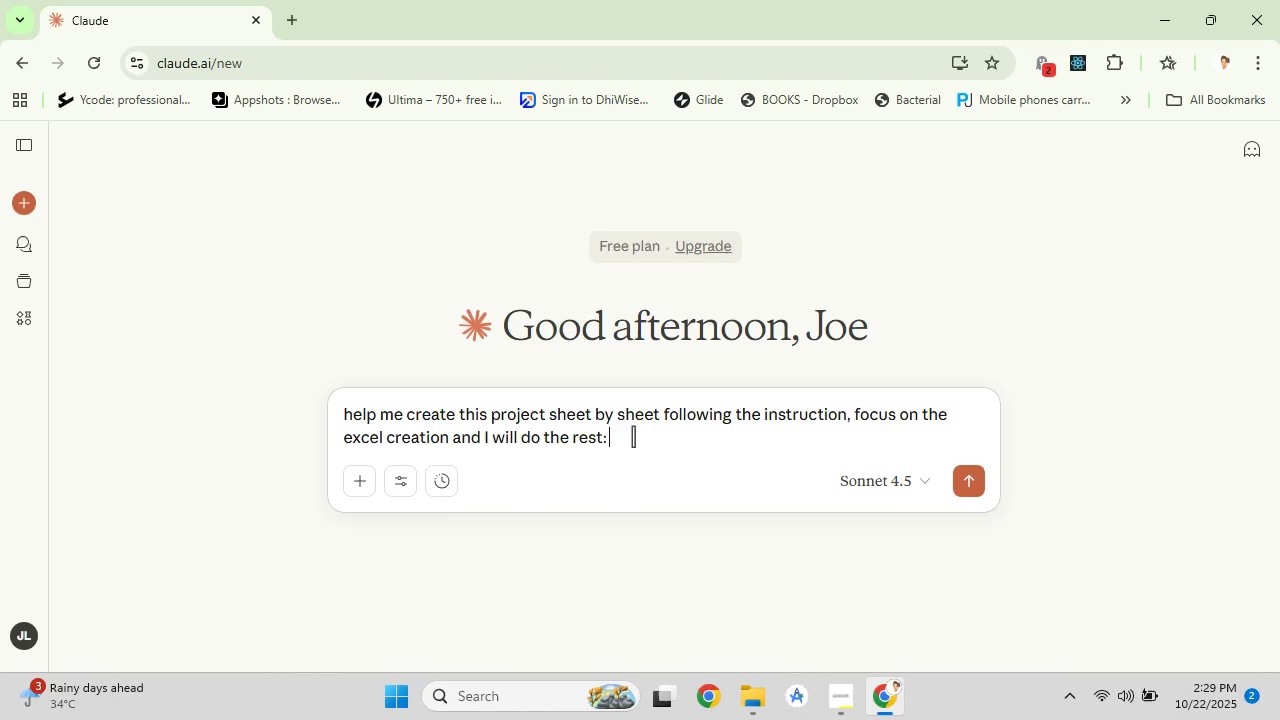 
key(Control+V)
 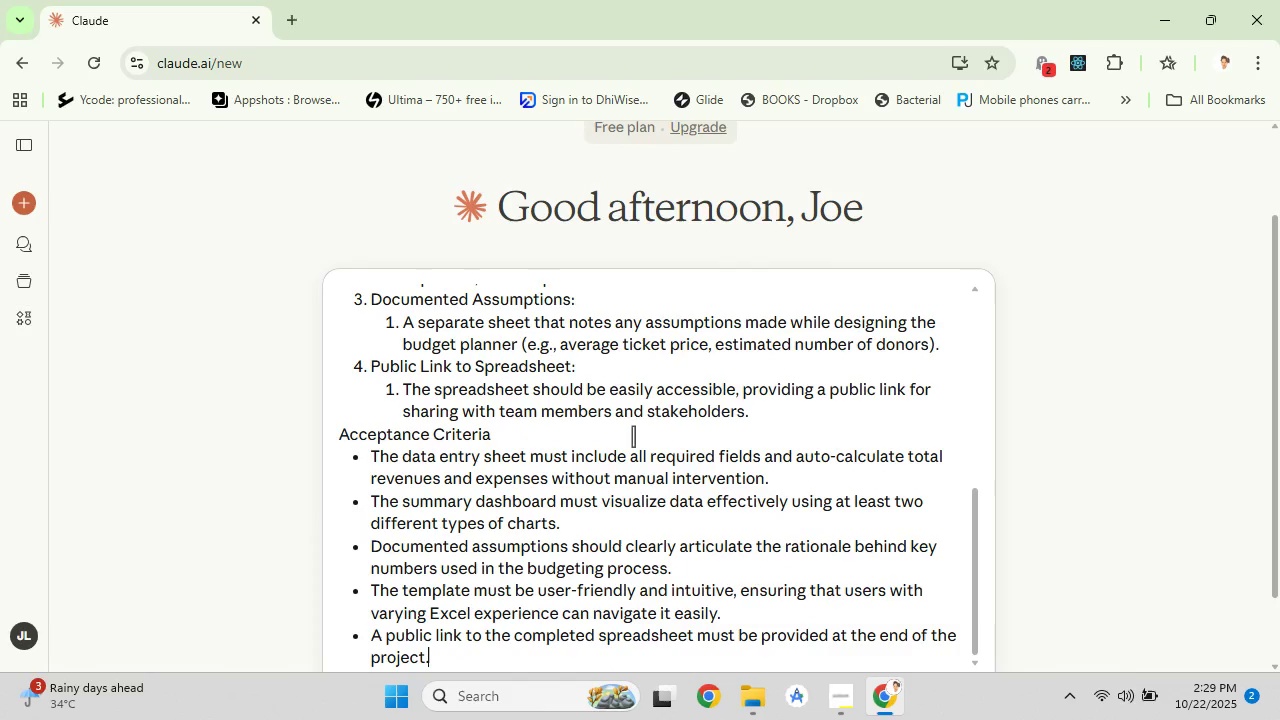 
scroll: coordinate [946, 563], scroll_direction: down, amount: 18.0
 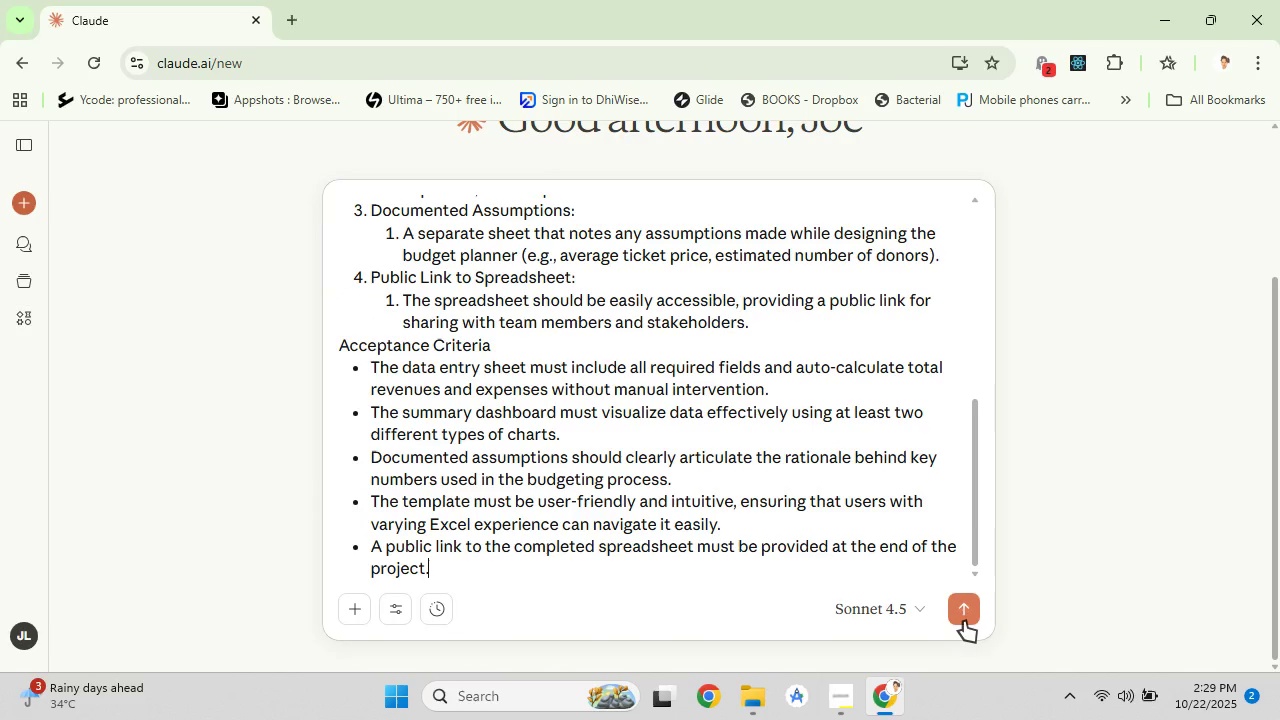 
left_click([964, 621])
 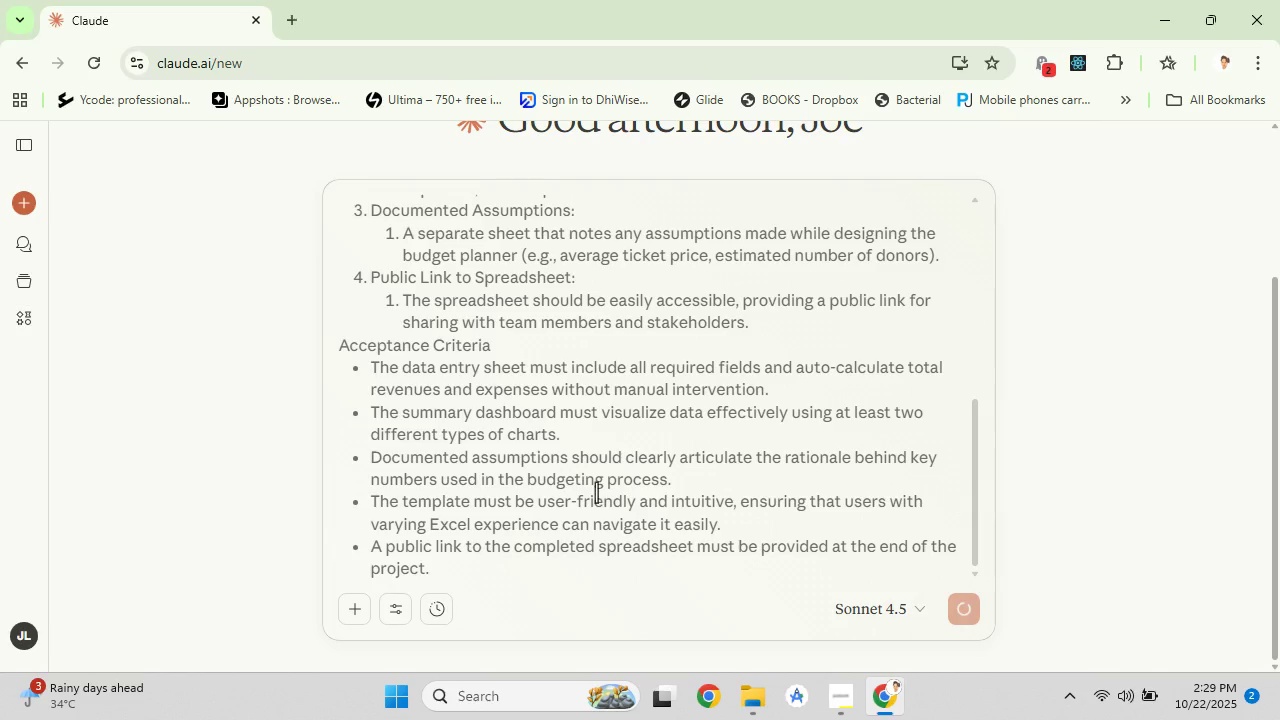 
wait(10.67)
 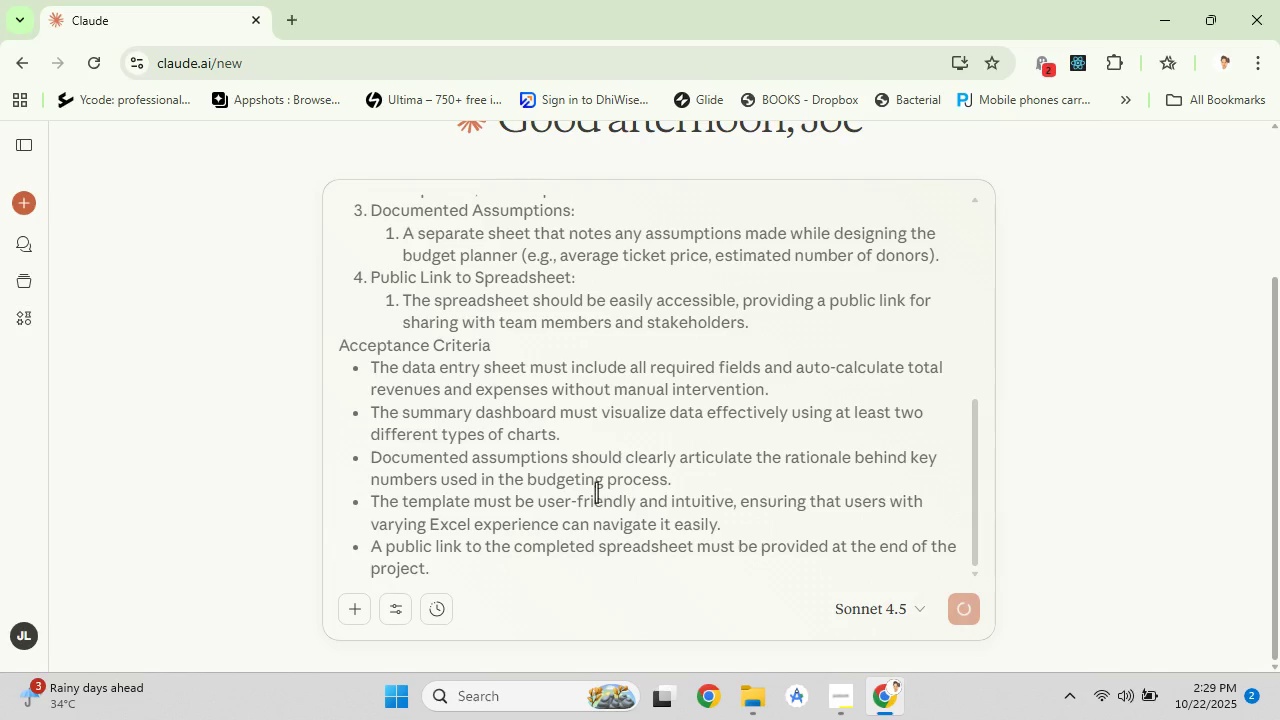 
scroll: coordinate [650, 411], scroll_direction: up, amount: 3.0
 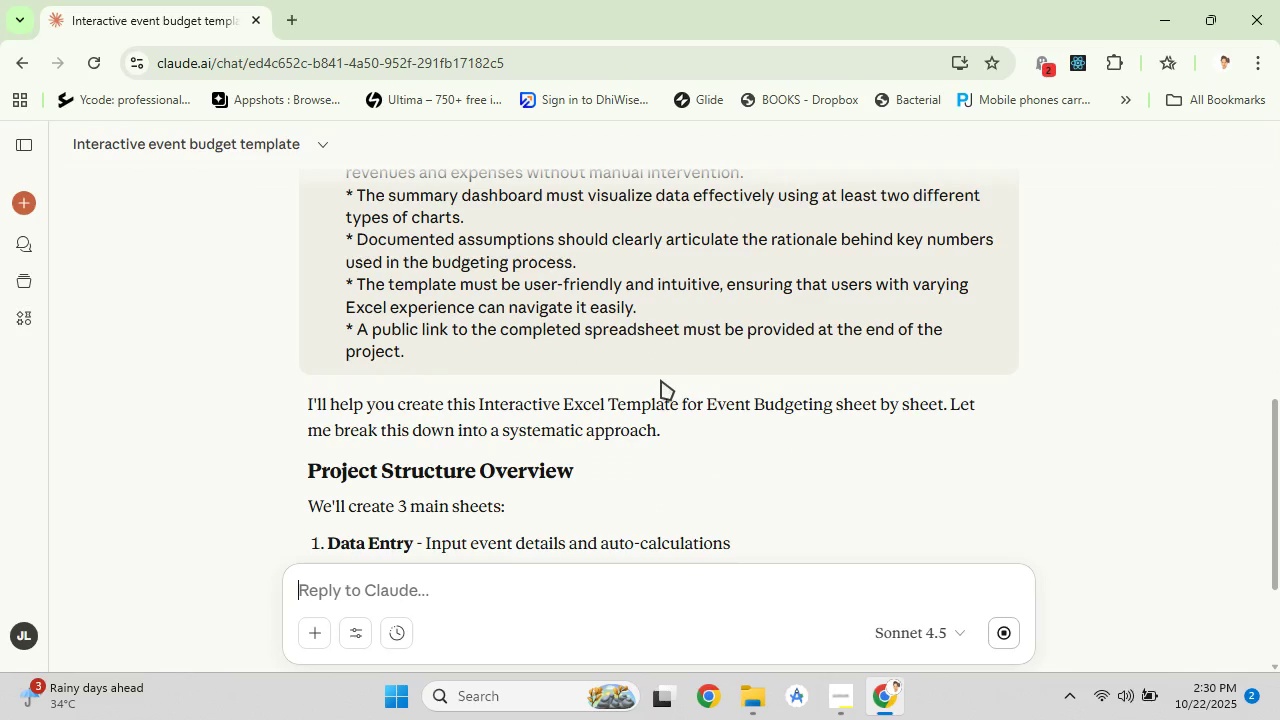 
scroll: coordinate [581, 364], scroll_direction: down, amount: 3.0
 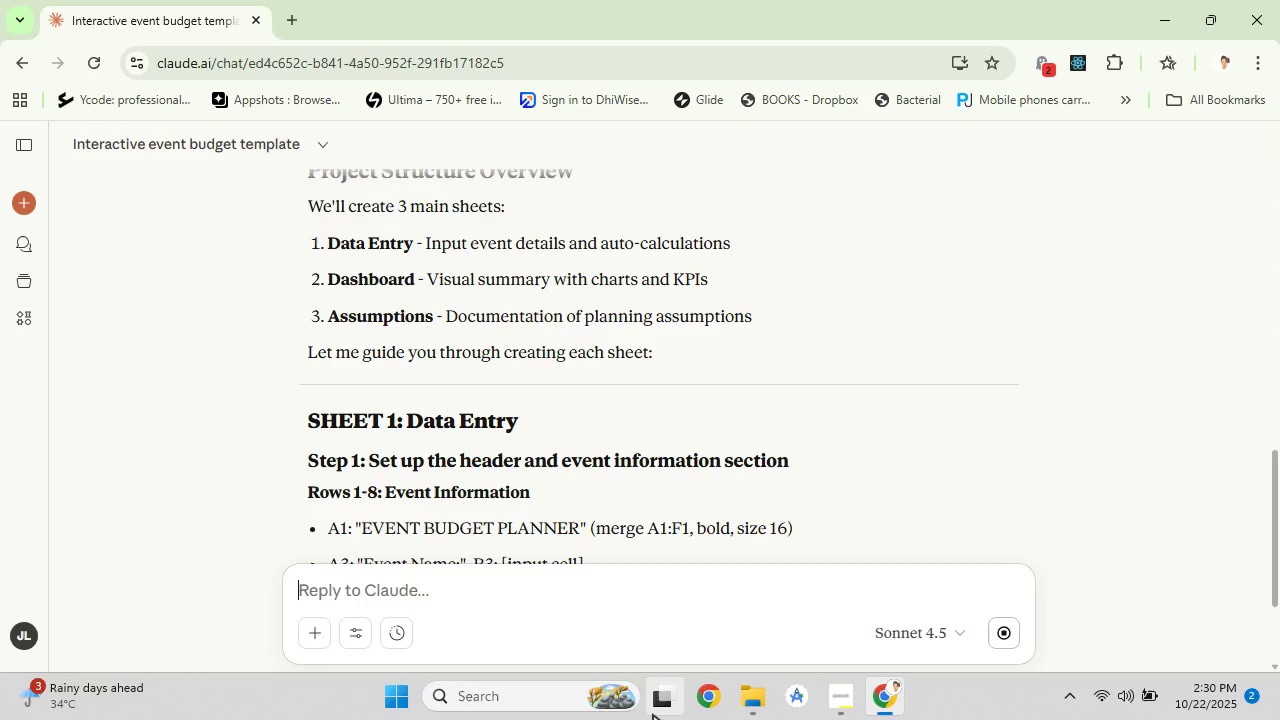 
left_click([404, 707])
 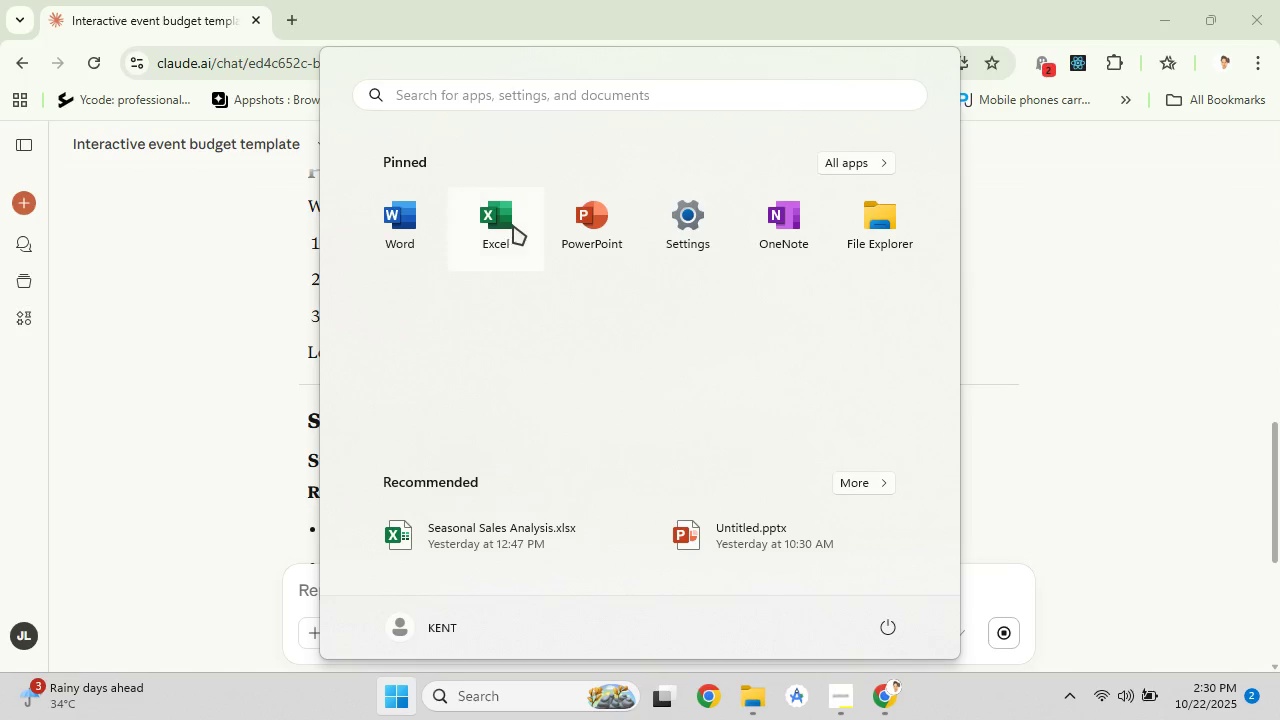 
left_click([513, 225])
 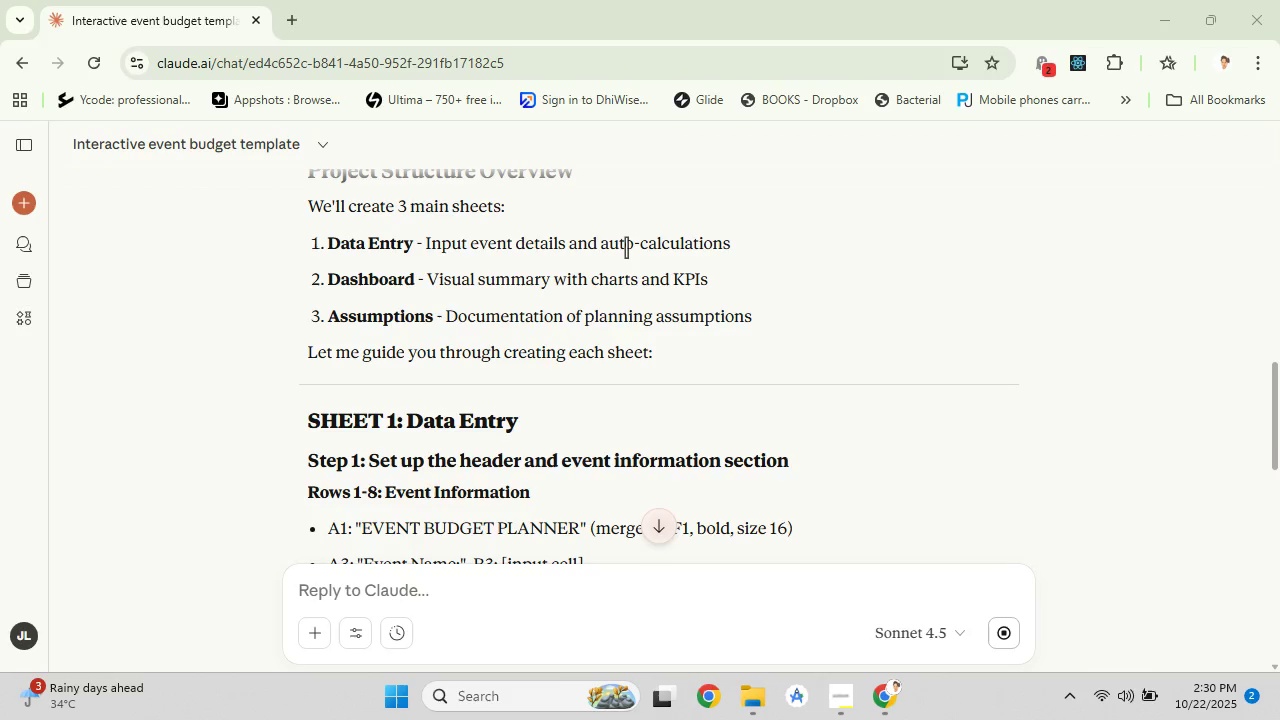 
scroll: coordinate [738, 508], scroll_direction: up, amount: 2.0
 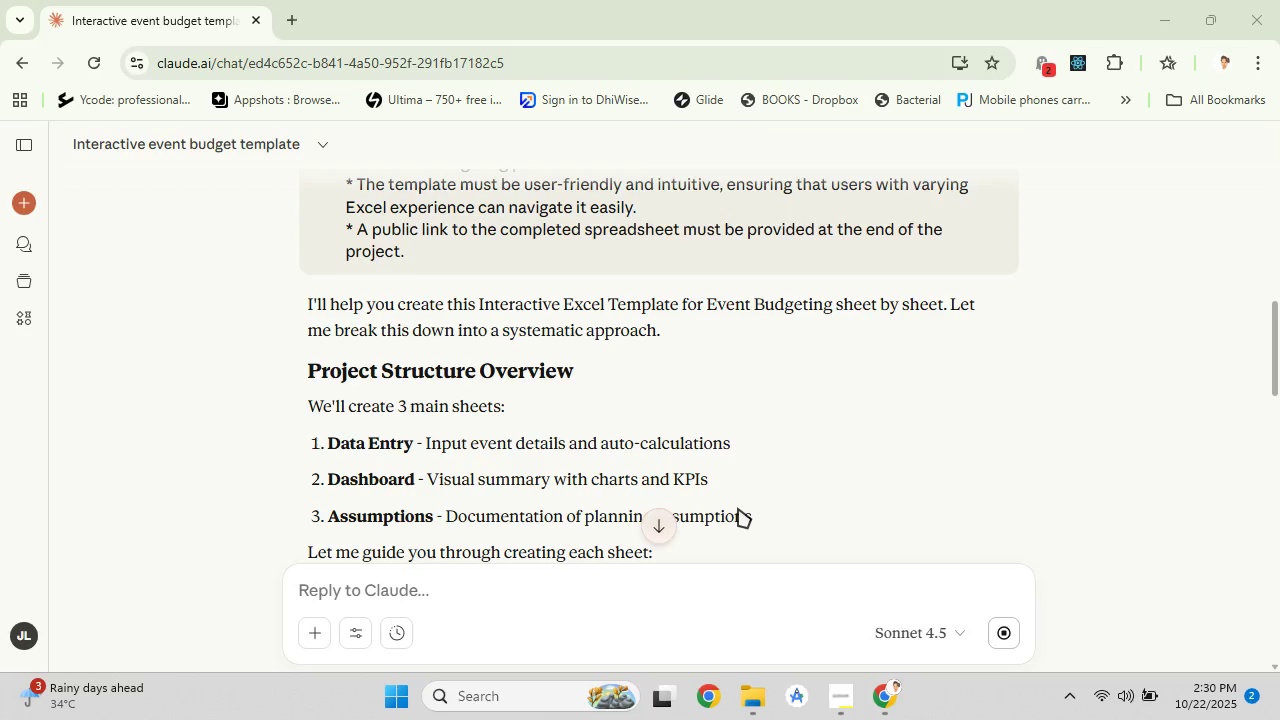 
scroll: coordinate [738, 508], scroll_direction: down, amount: 3.0
 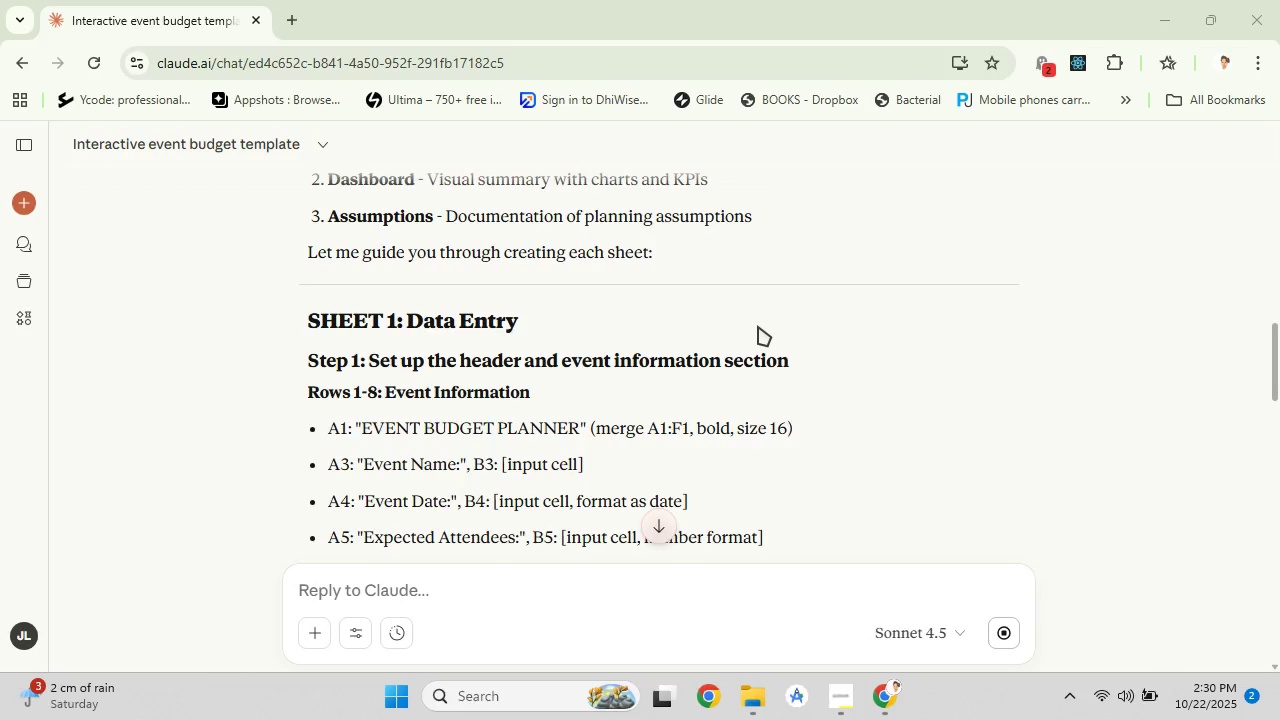 
left_click_drag(start_coordinate=[751, 717], to_coordinate=[752, 709])
 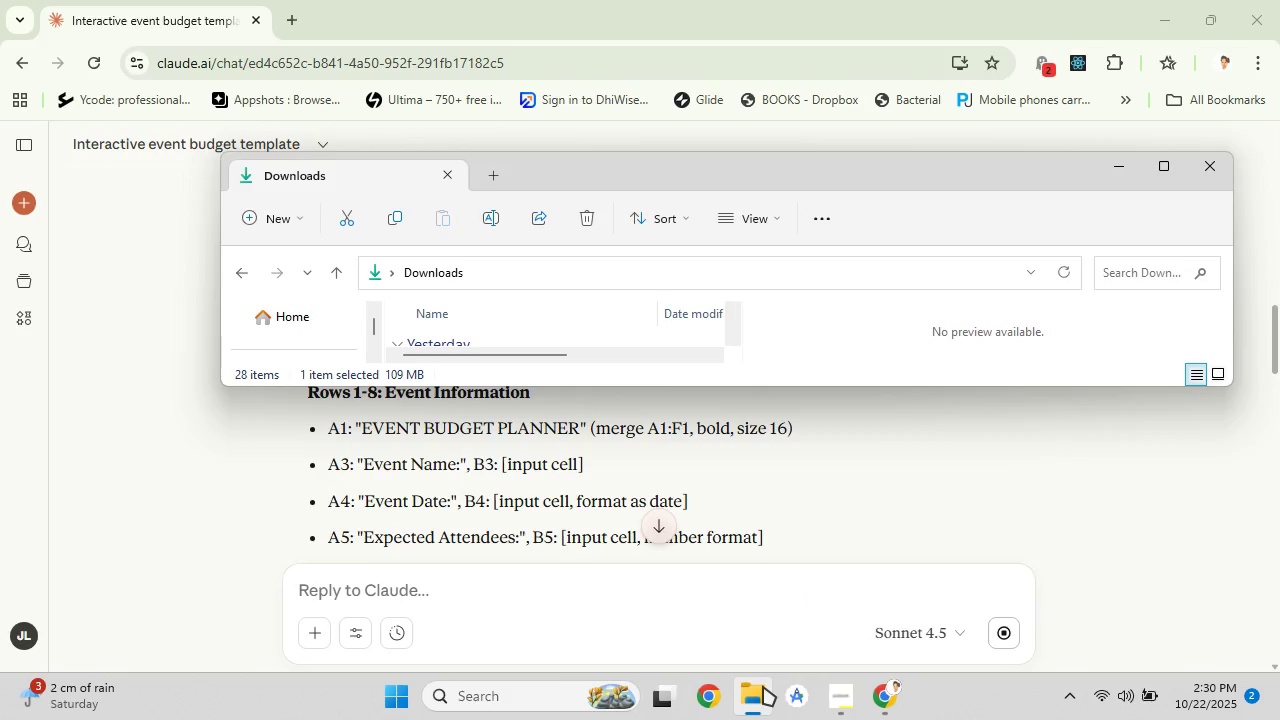 
left_click([1204, 169])
 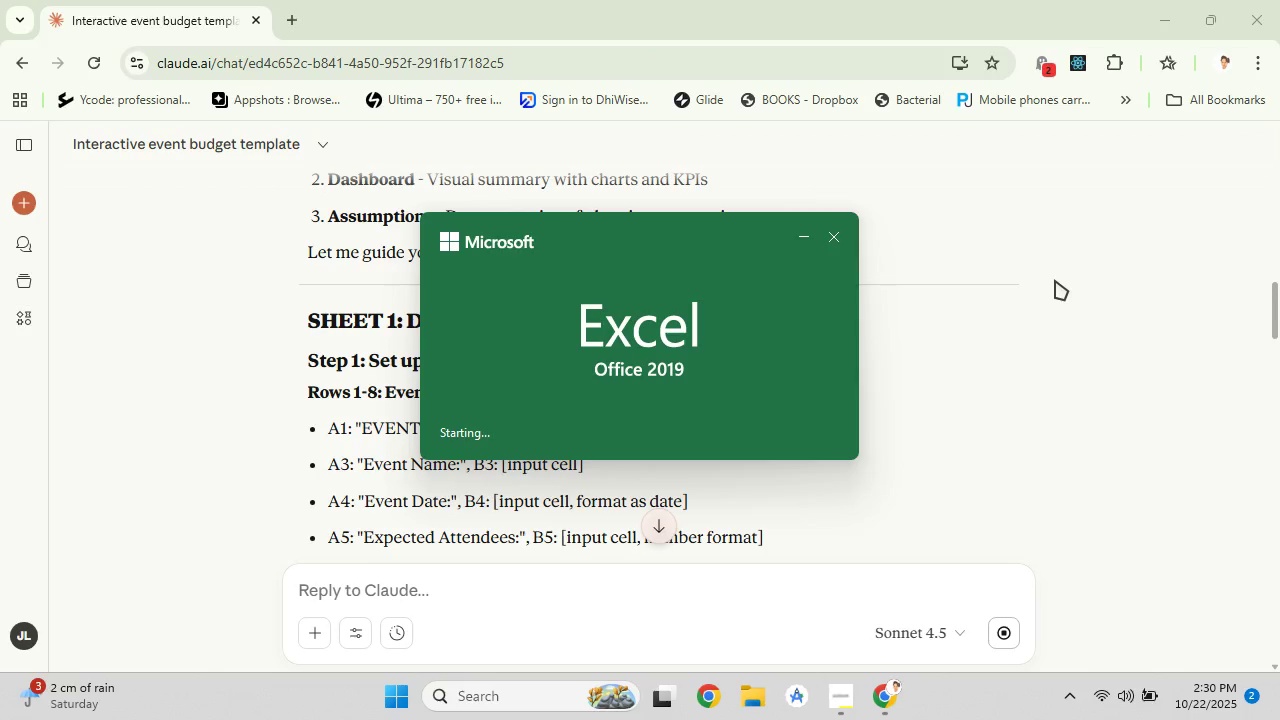 
wait(6.59)
 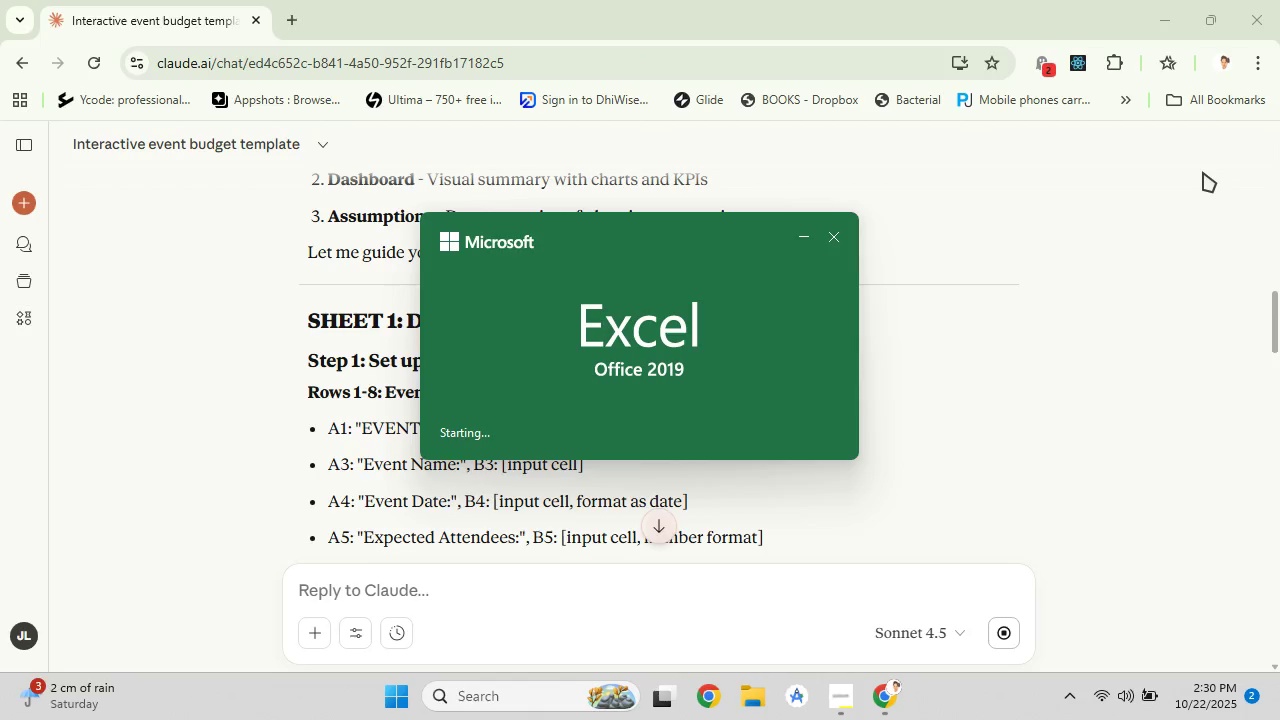 
scroll: coordinate [605, 394], scroll_direction: up, amount: 5.0
 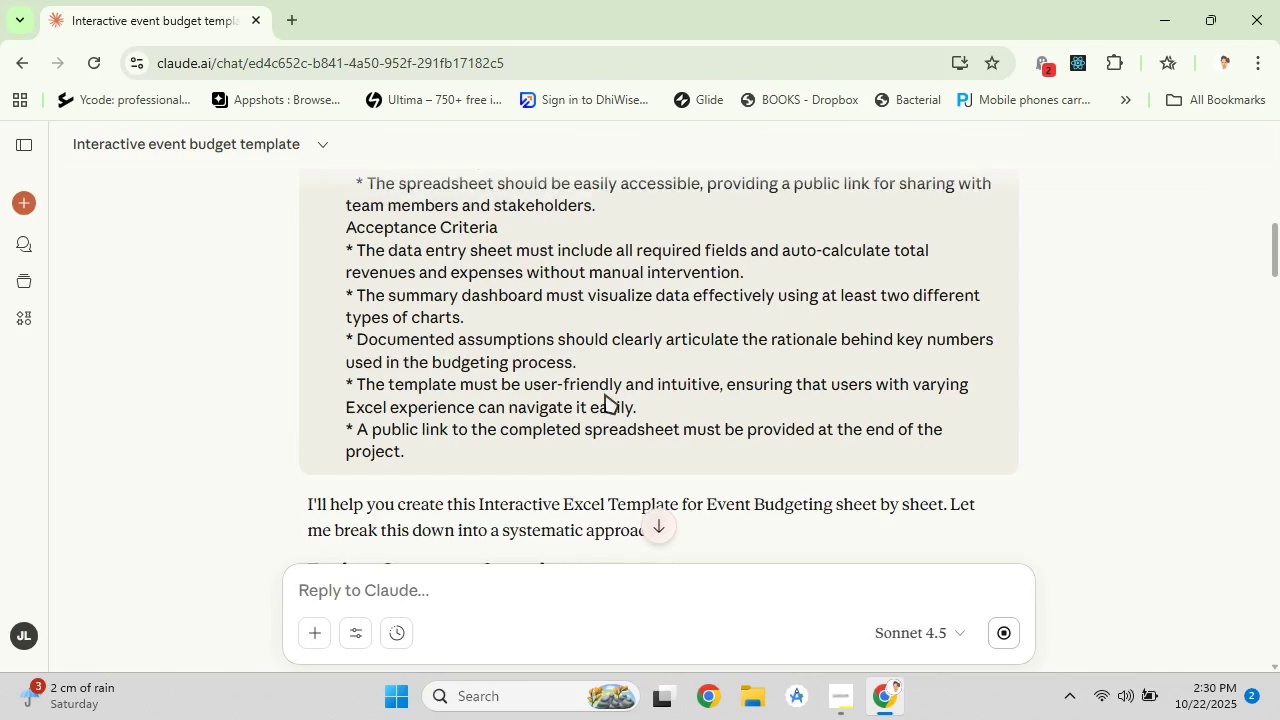 
scroll: coordinate [603, 387], scroll_direction: down, amount: 6.0
 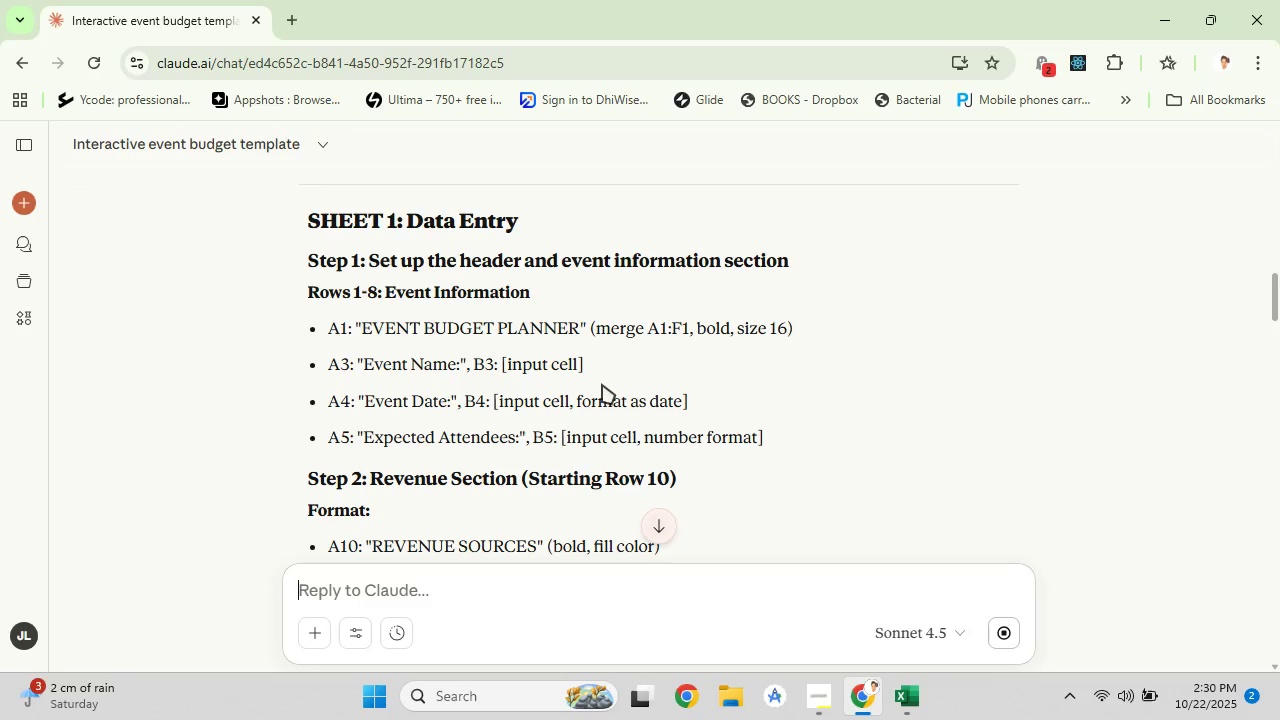 
scroll: coordinate [602, 384], scroll_direction: up, amount: 15.0
 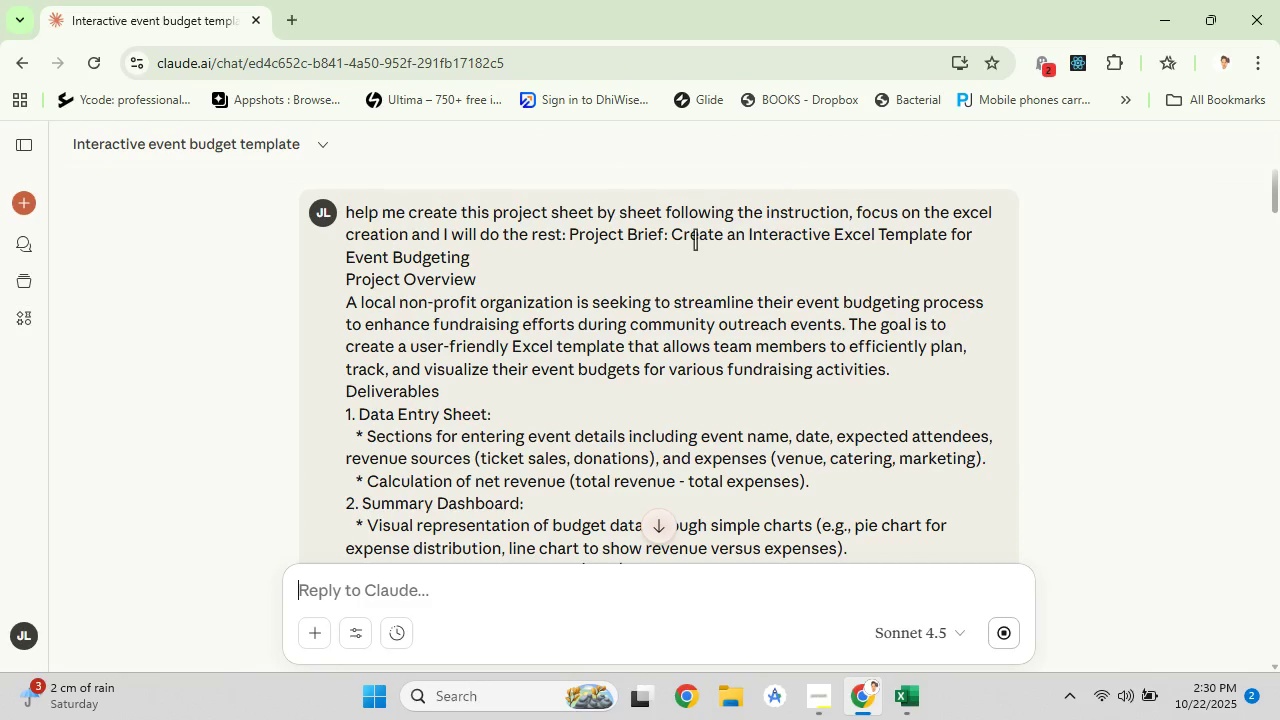 
left_click_drag(start_coordinate=[347, 256], to_coordinate=[484, 258])
 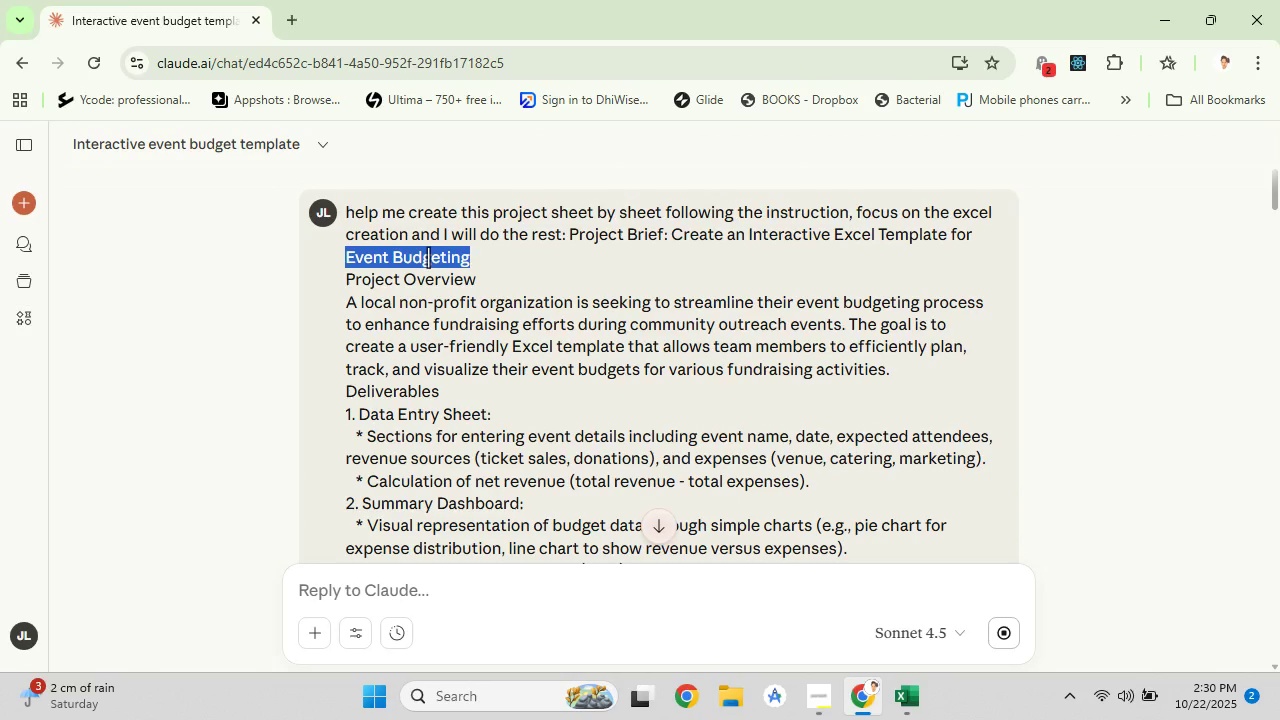 
right_click([428, 257])
 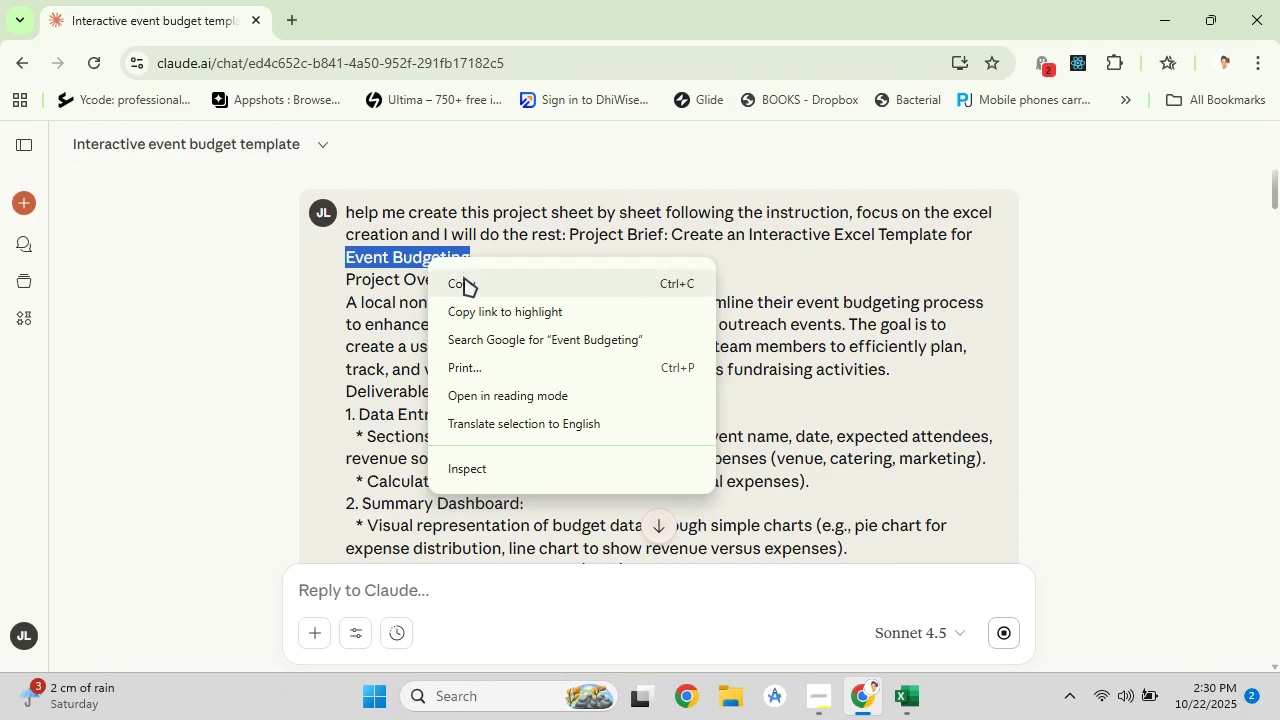 
left_click([464, 277])
 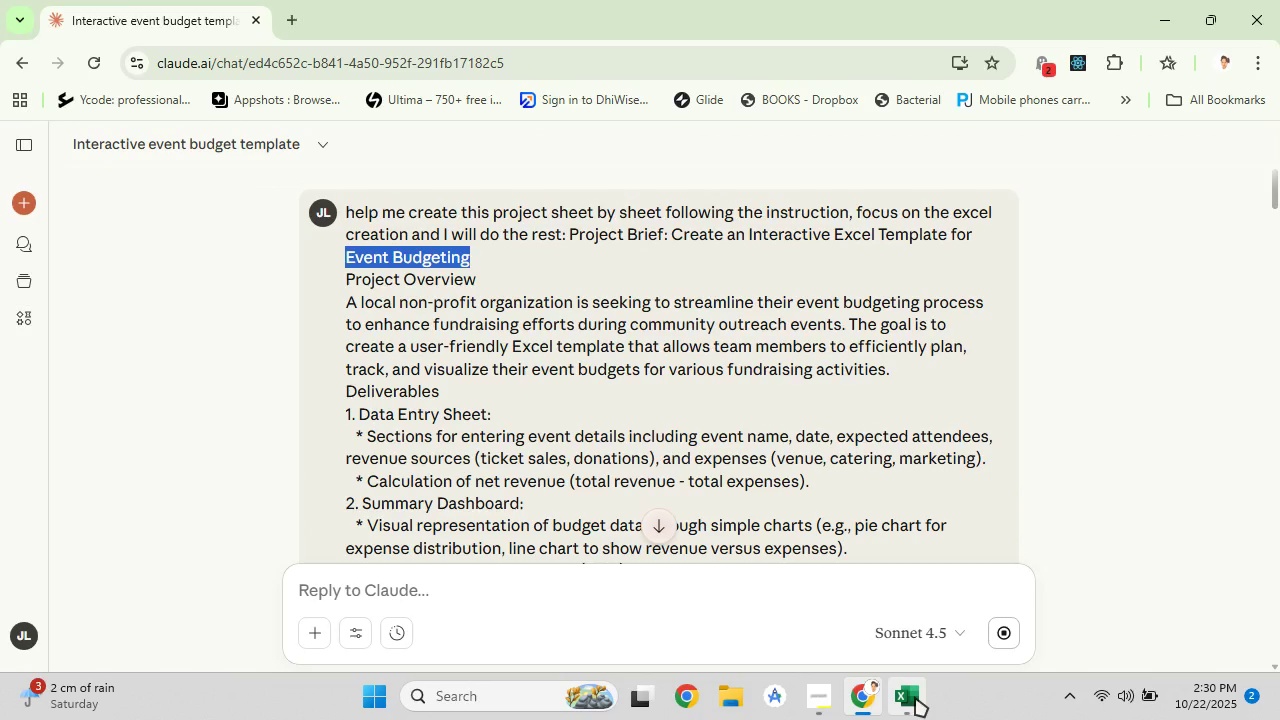 
left_click([916, 698])
 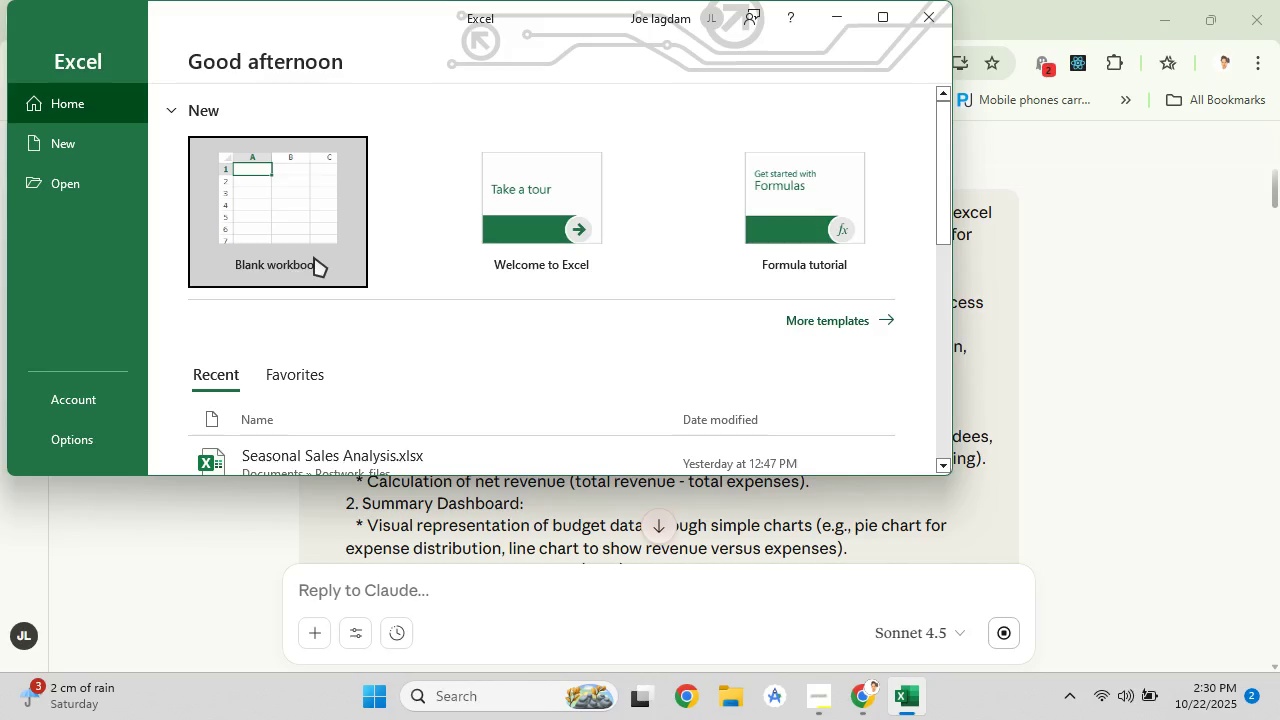 
left_click([278, 239])
 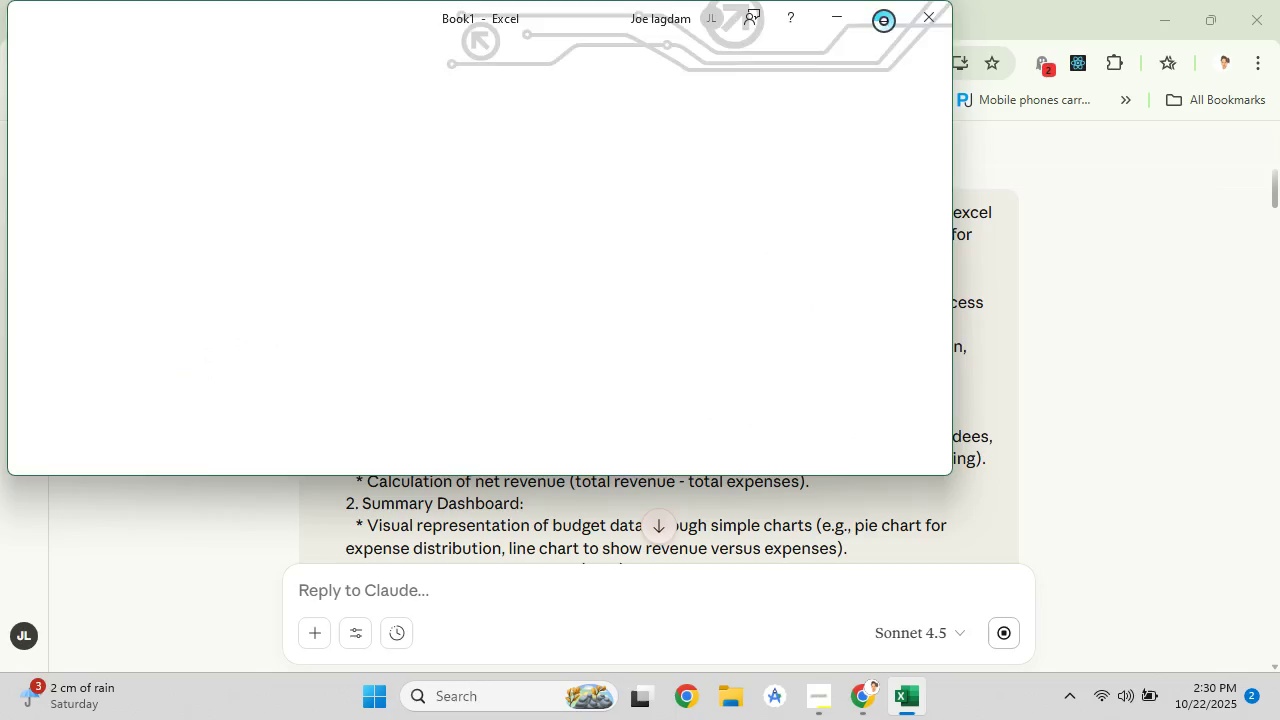 
left_click([881, 20])
 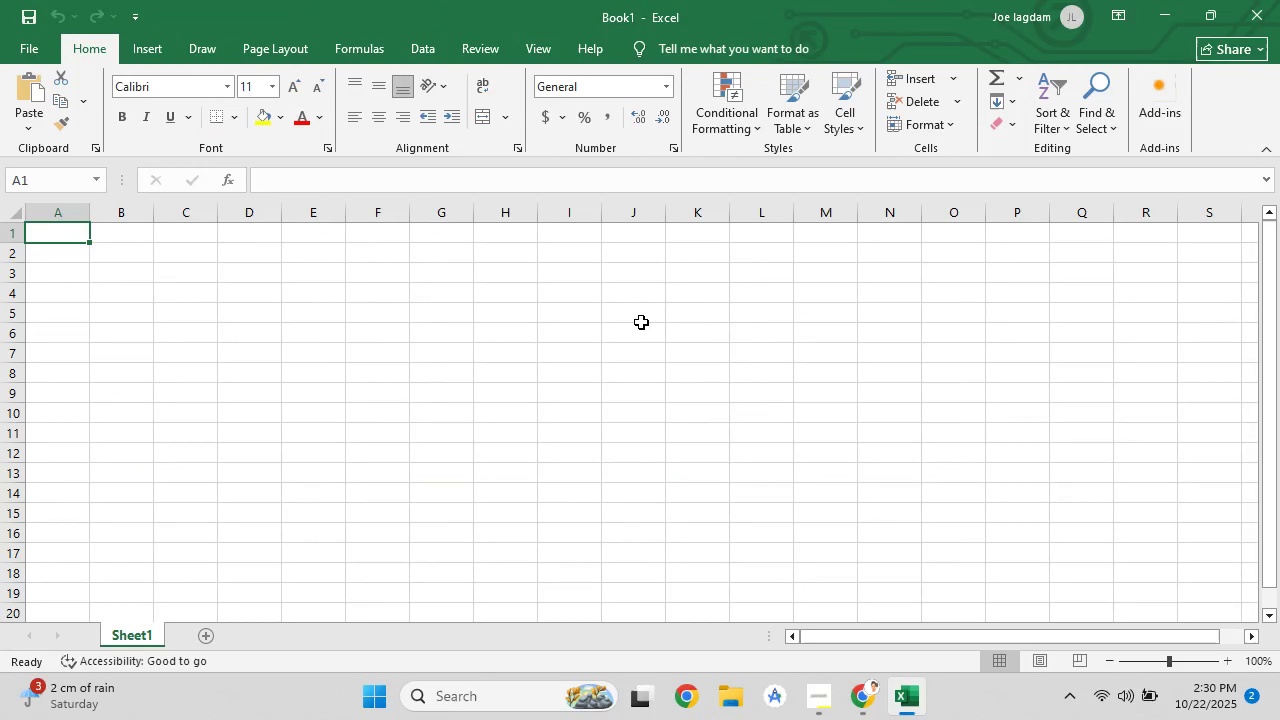 
key(Control+S)
 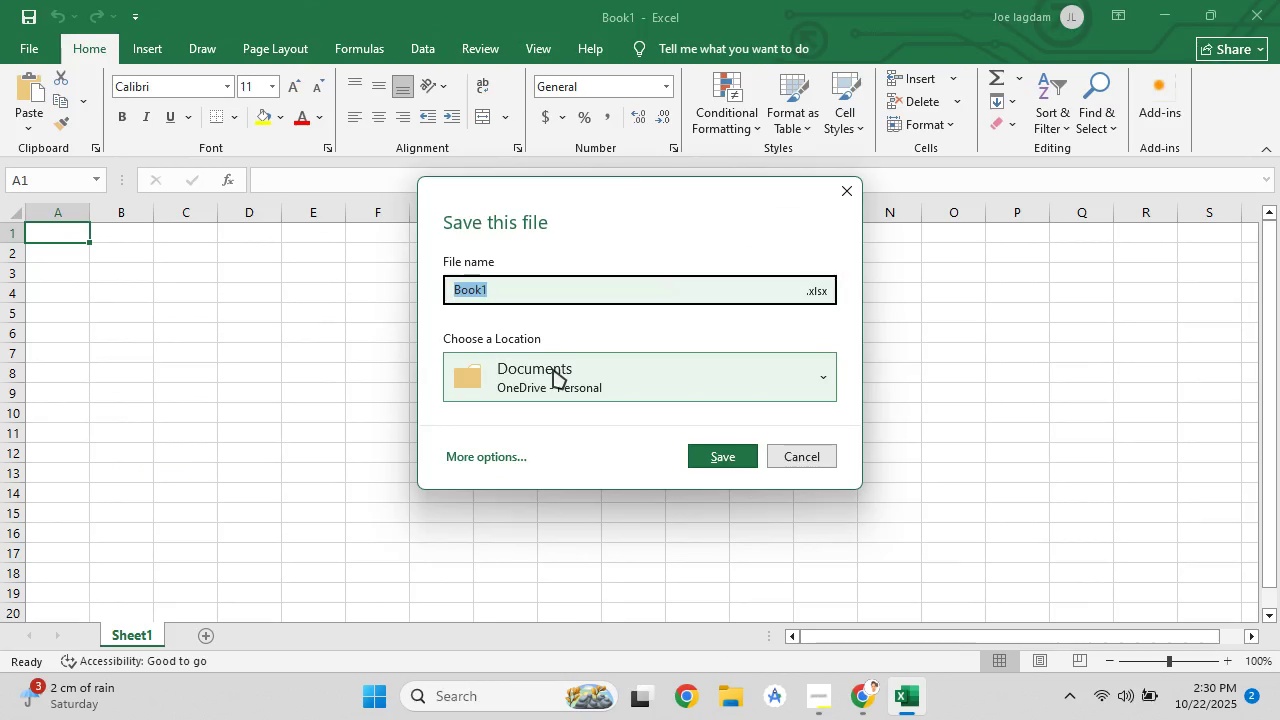 
left_click([553, 370])
 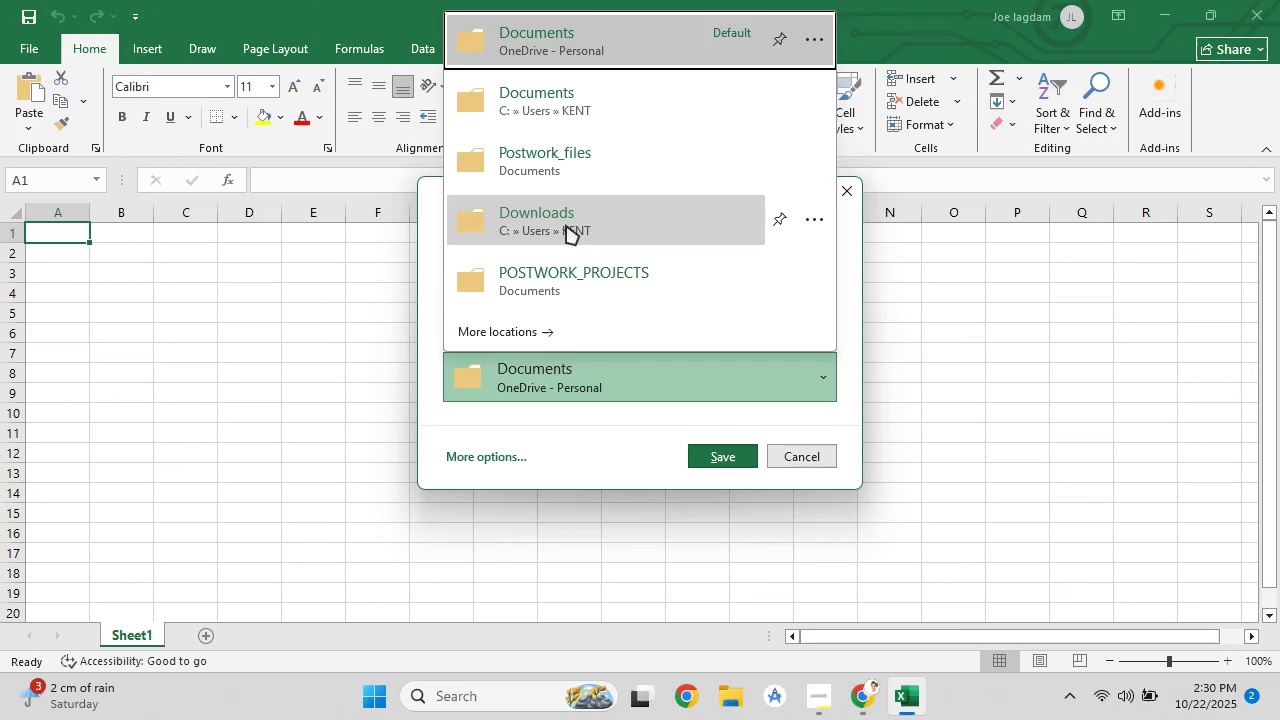 
scroll: coordinate [546, 276], scroll_direction: down, amount: 3.0
 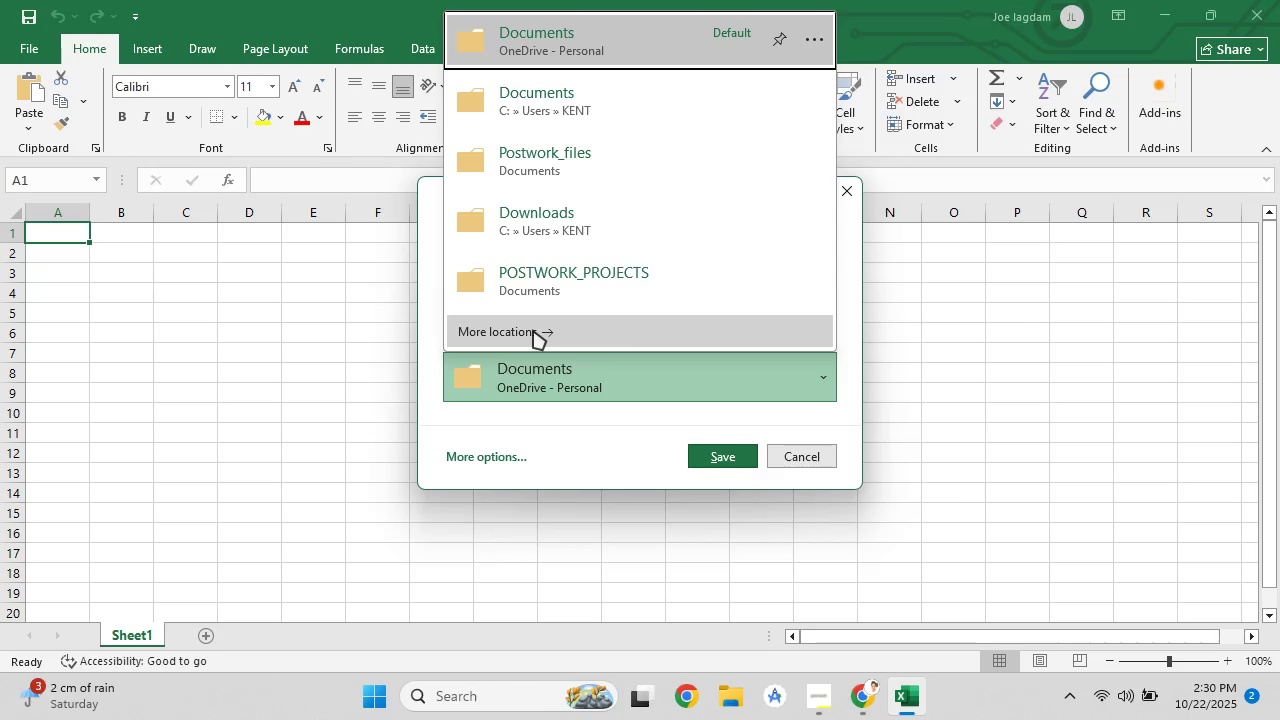 
left_click([533, 330])
 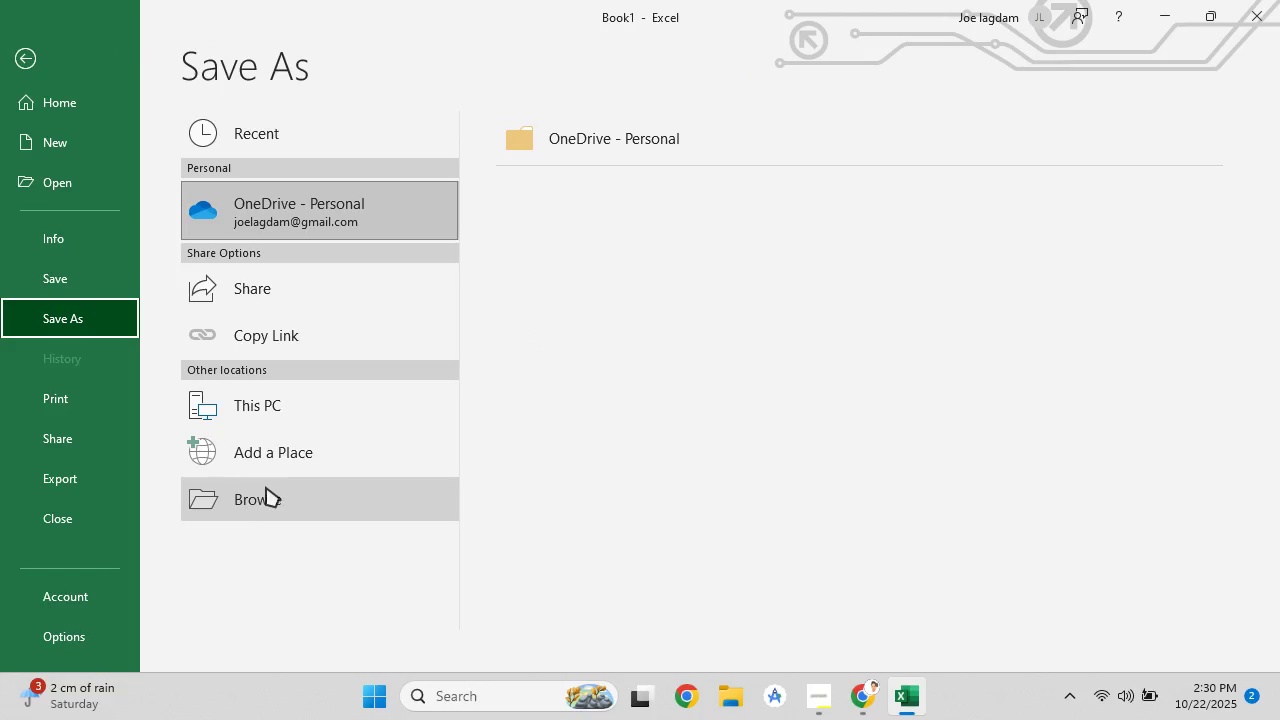 
left_click([262, 417])
 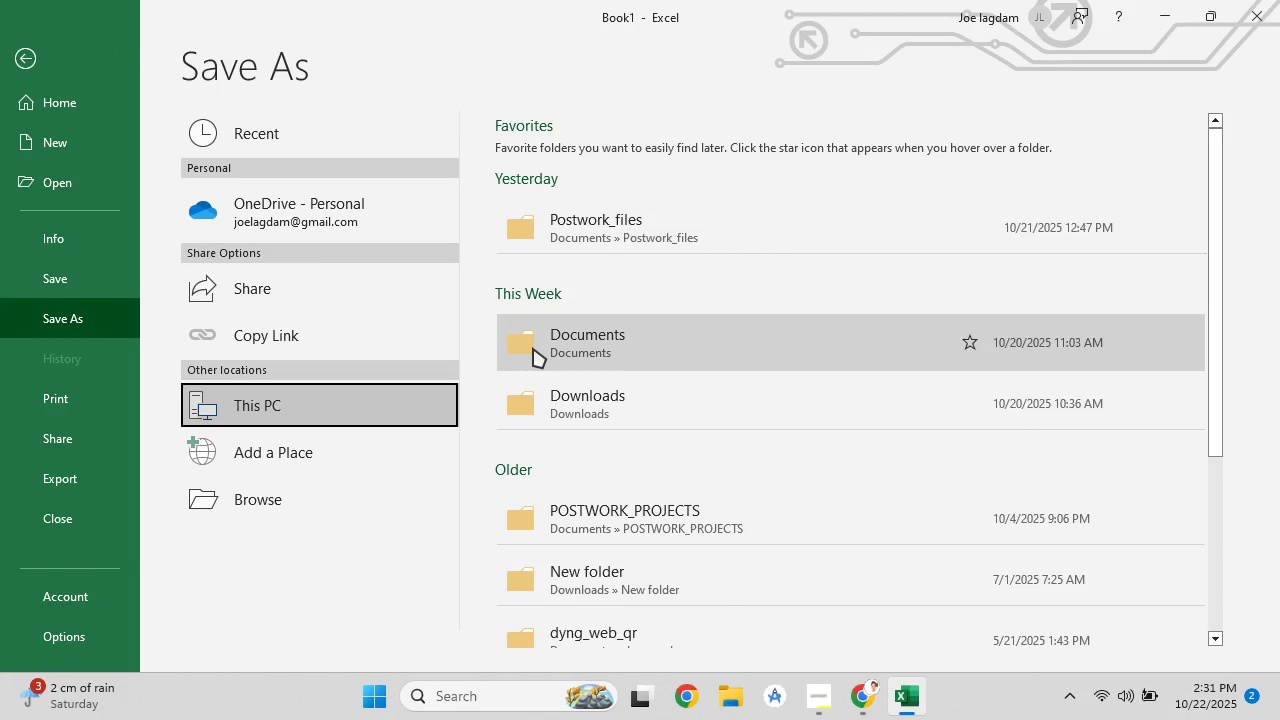 
scroll: coordinate [325, 506], scroll_direction: down, amount: 4.0
 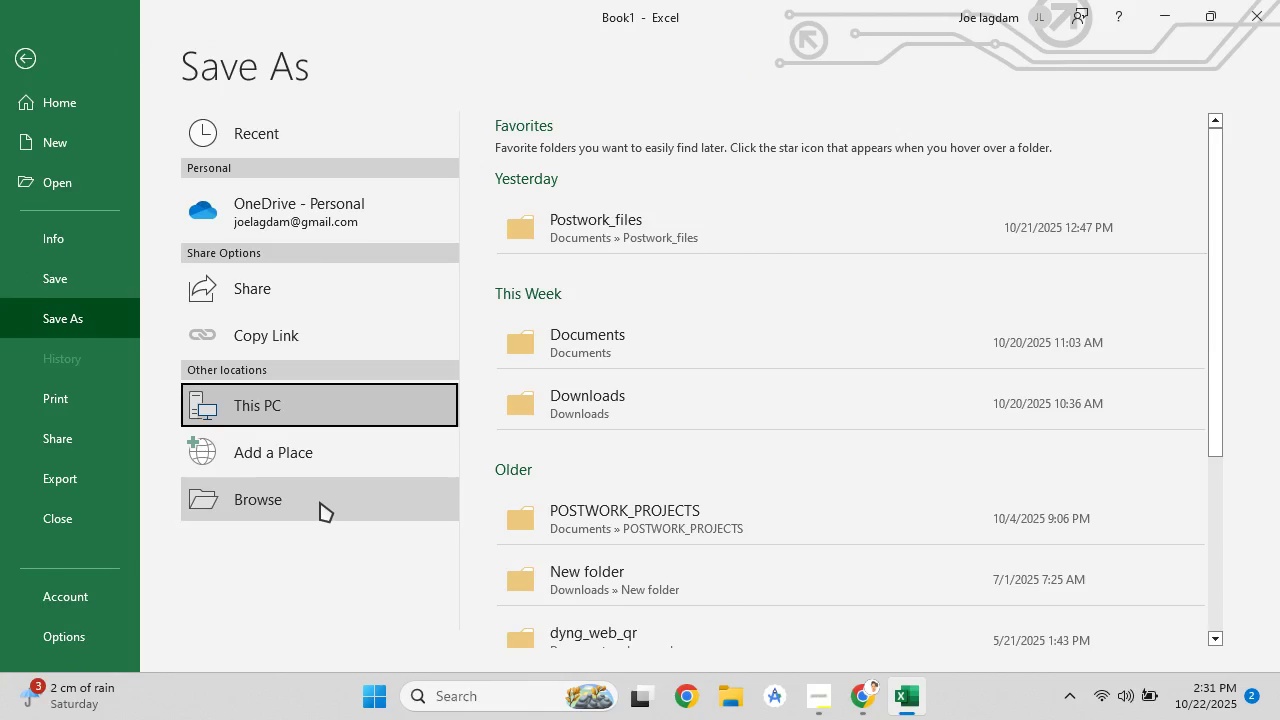 
left_click([320, 502])
 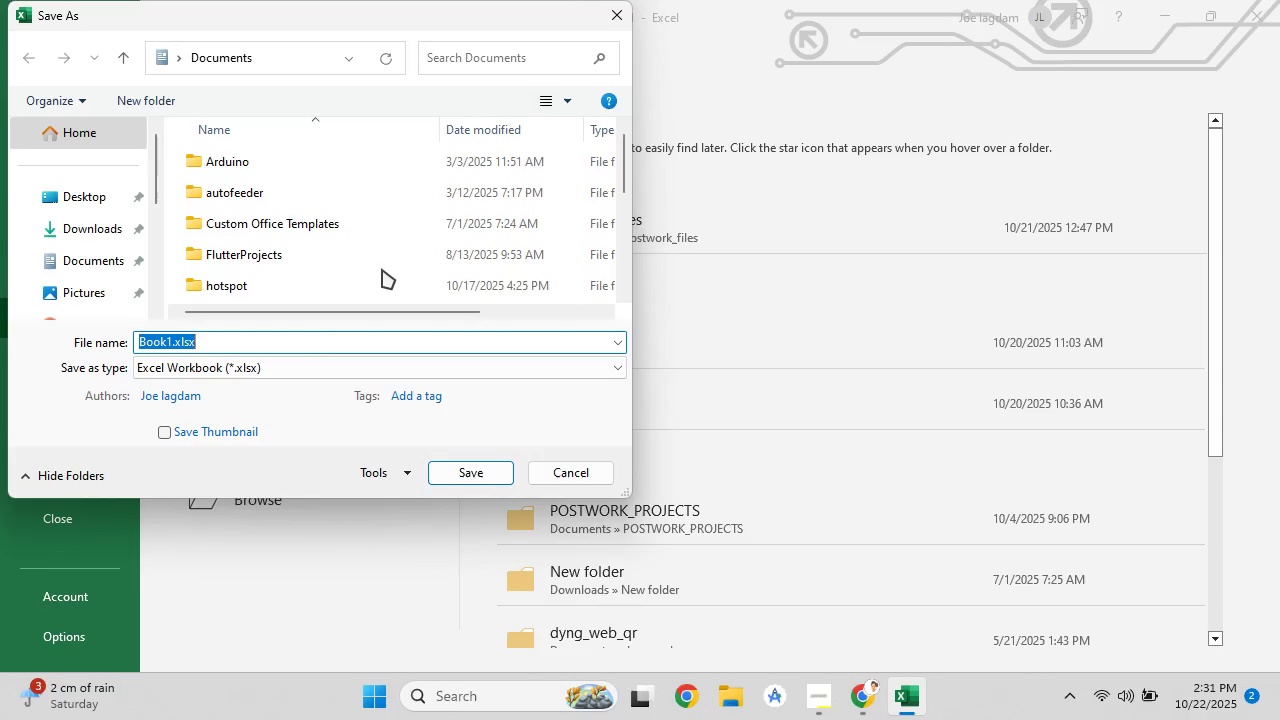 
wait(5.5)
 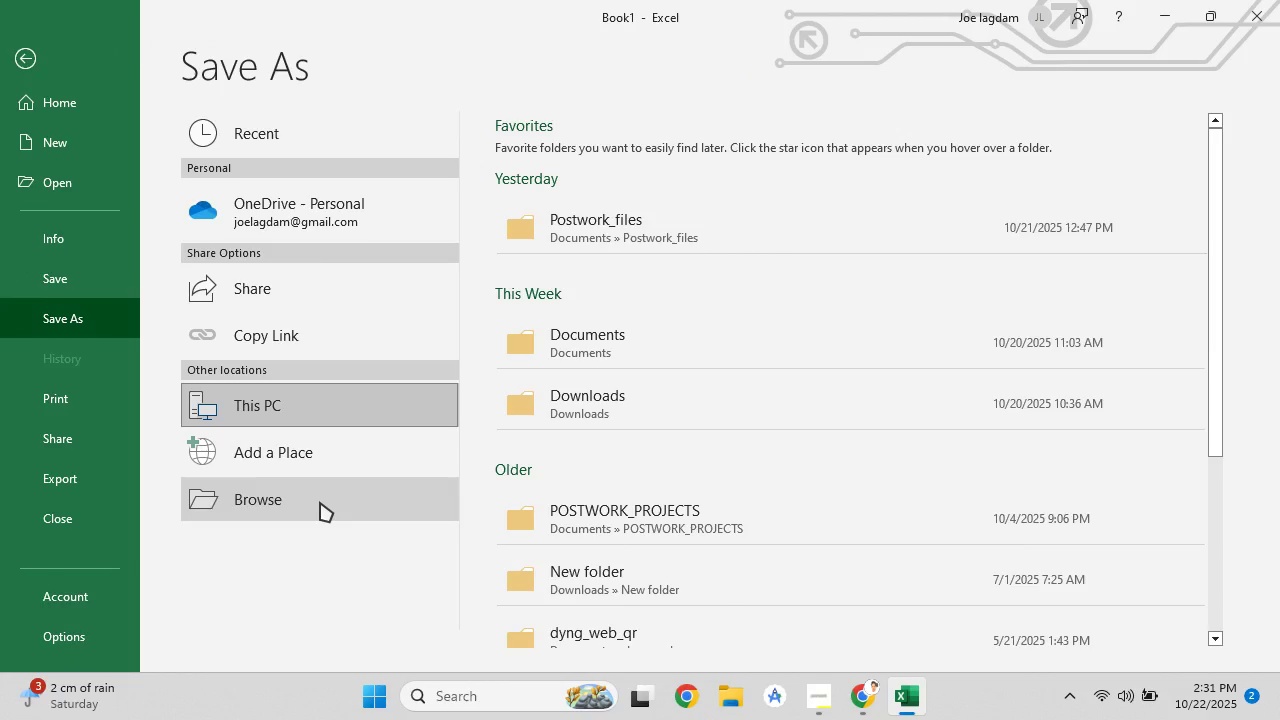 
left_click([103, 258])
 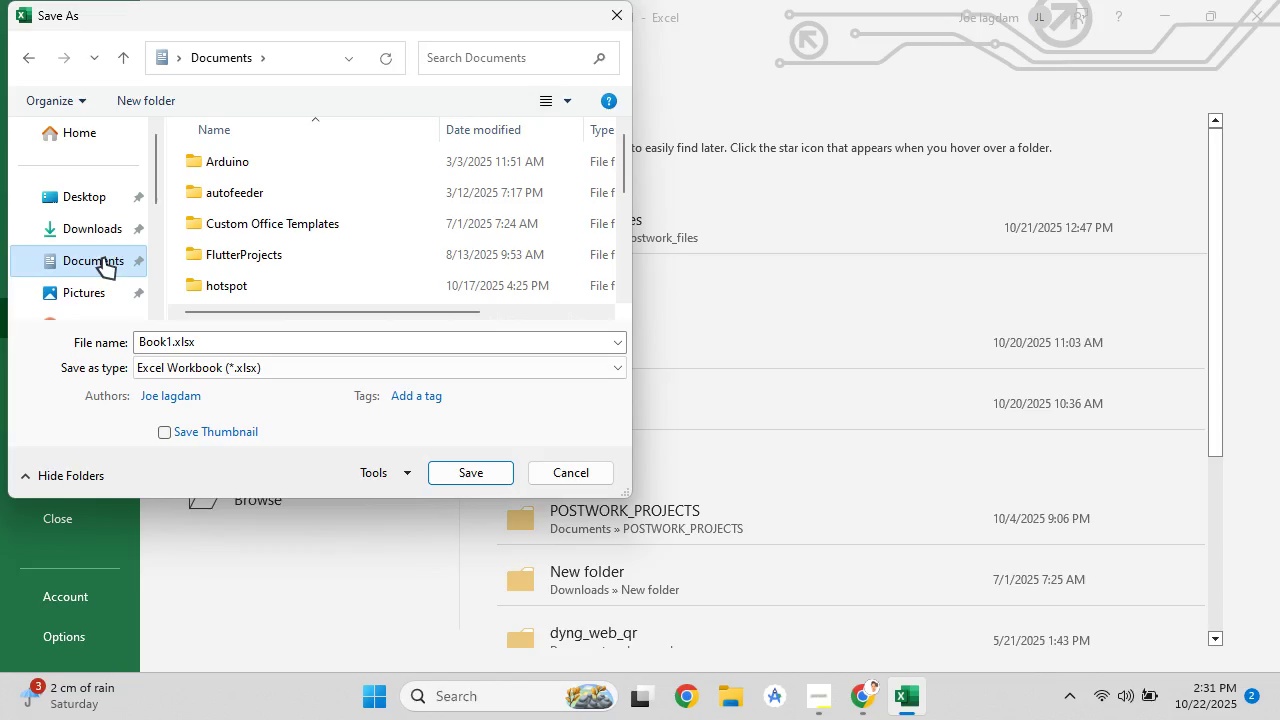 
scroll: coordinate [278, 222], scroll_direction: down, amount: 3.0
 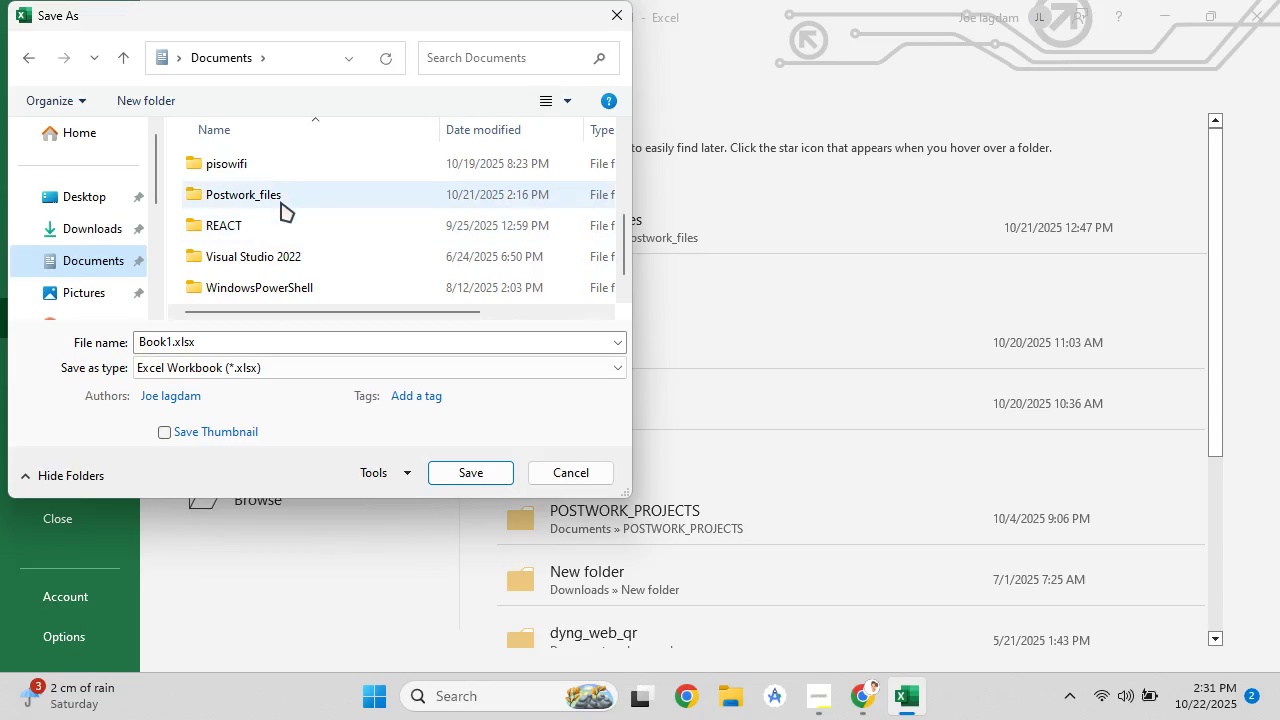 
left_click([281, 201])
 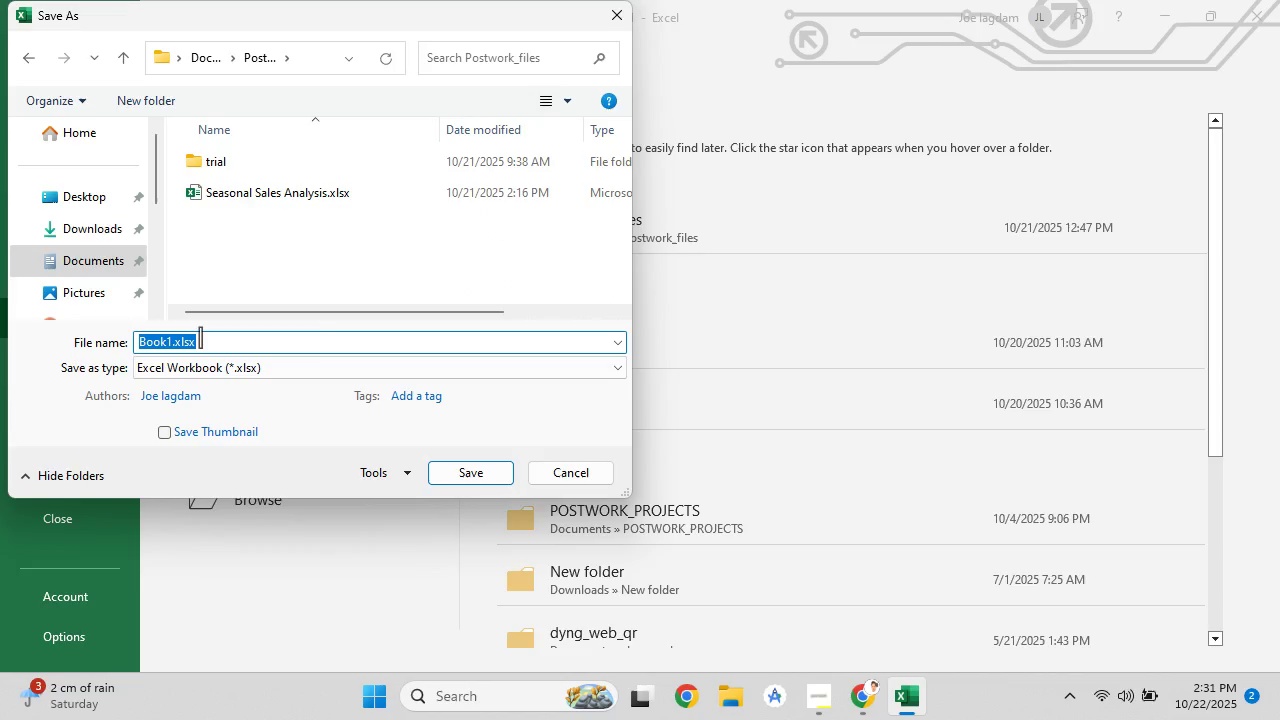 
left_click([225, 337])
 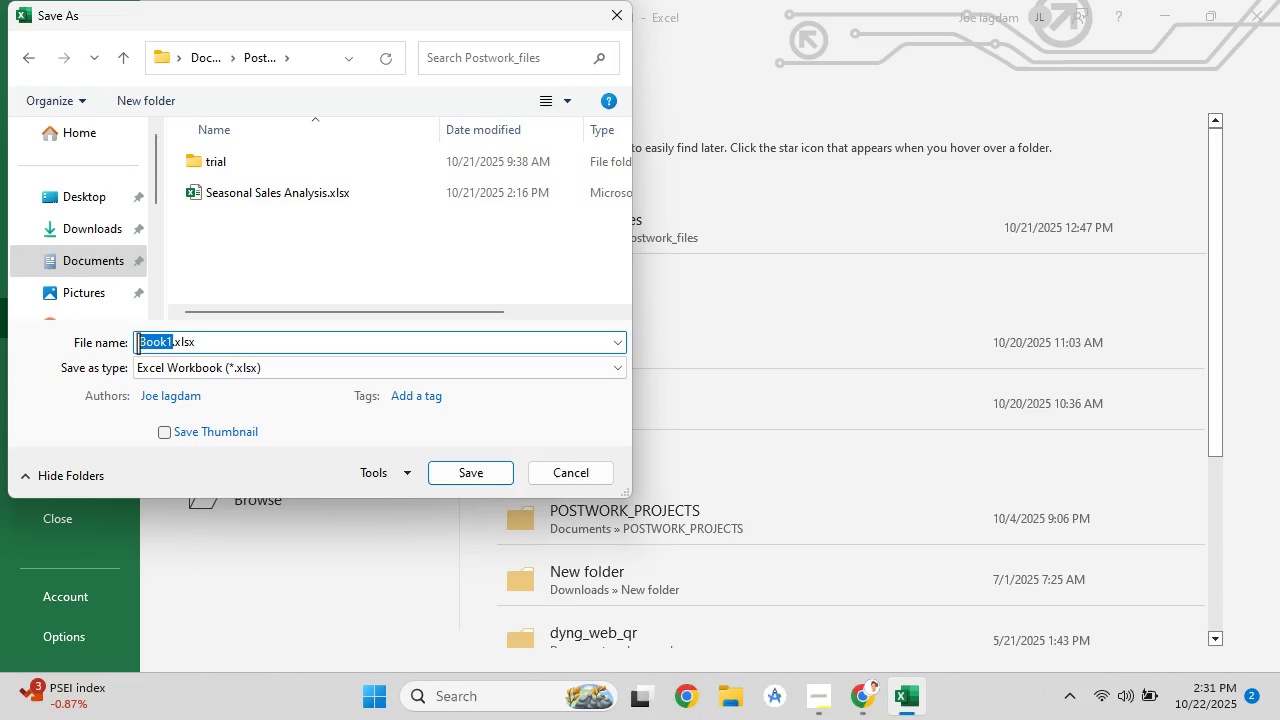 
key(Control+V)
 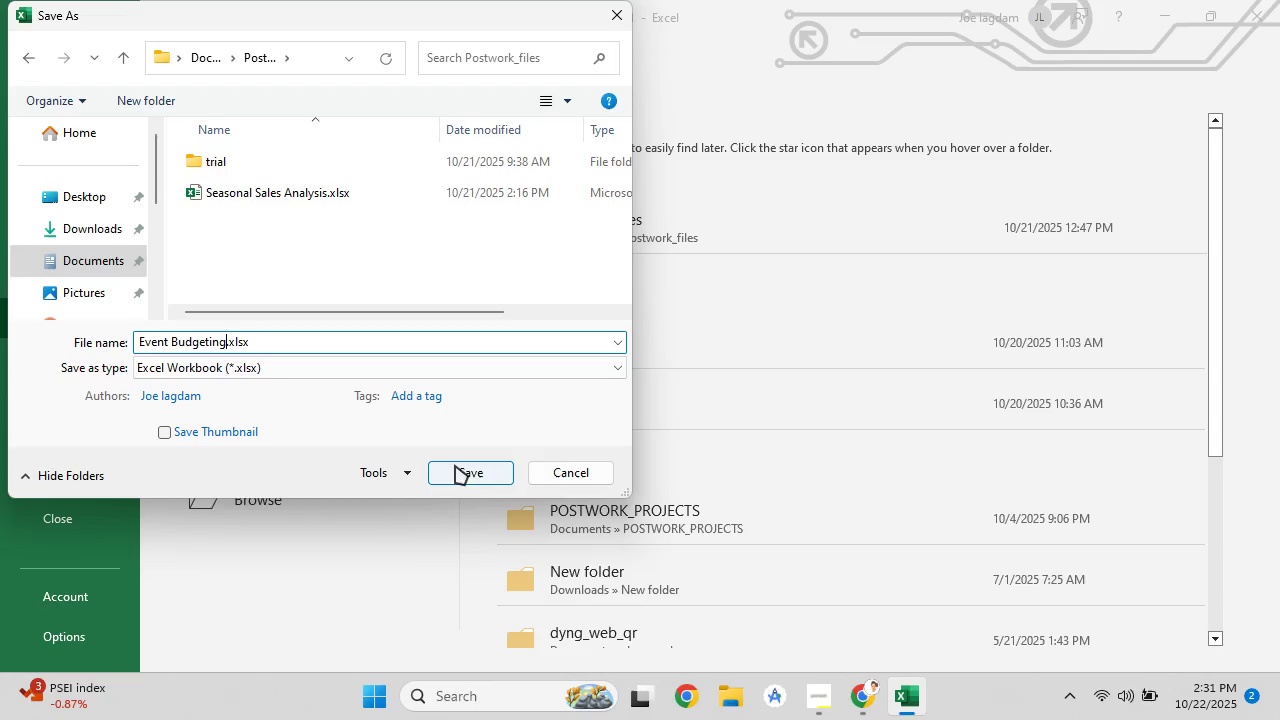 
left_click([455, 465])
 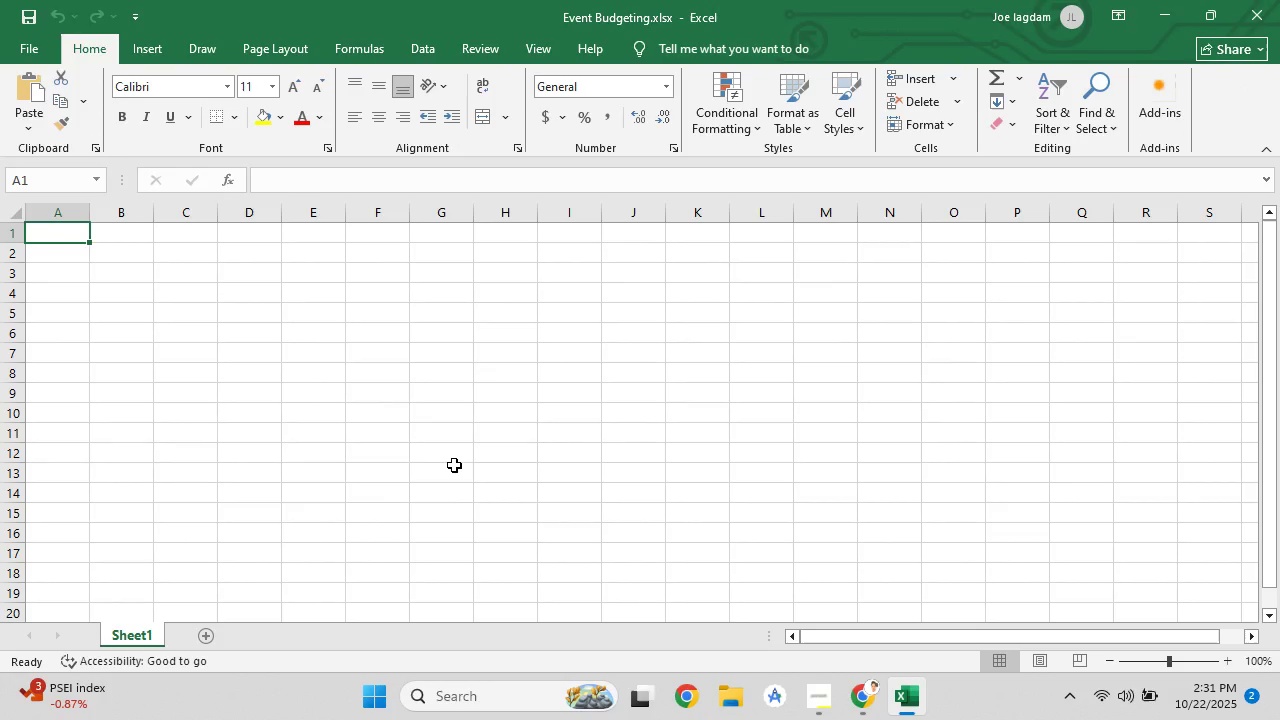 
key(Control+S)
 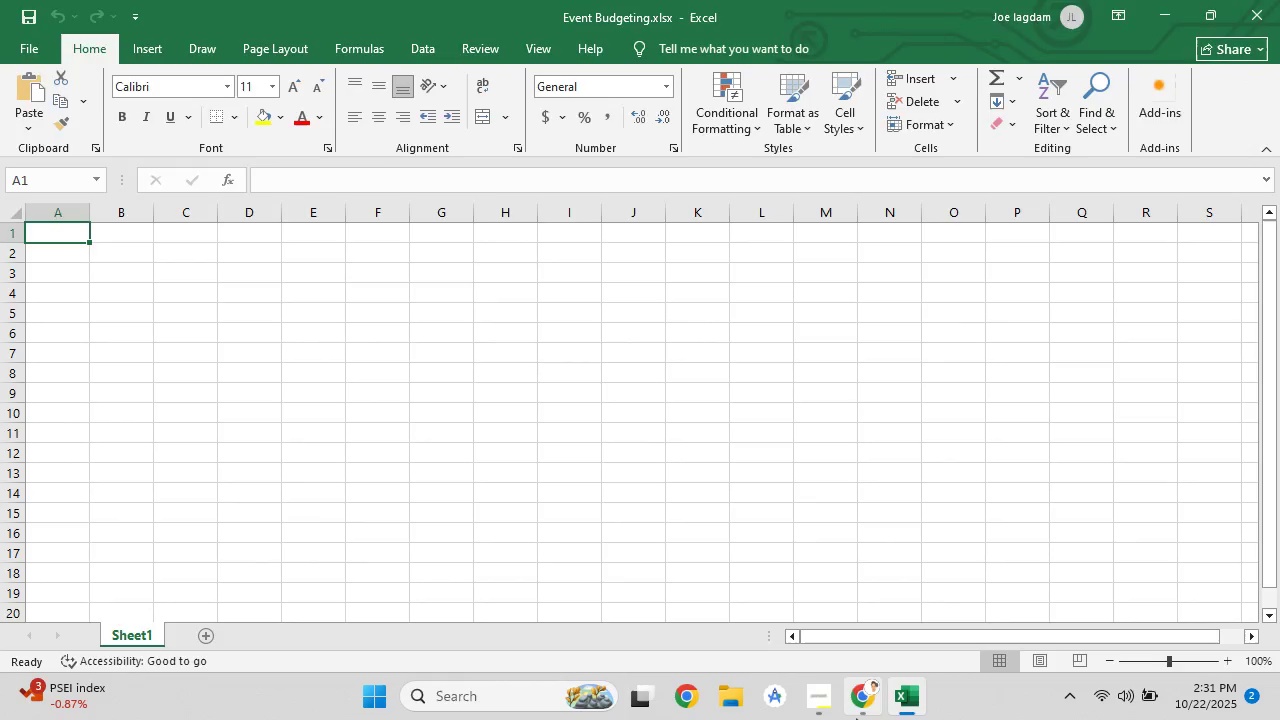 
left_click([857, 719])
 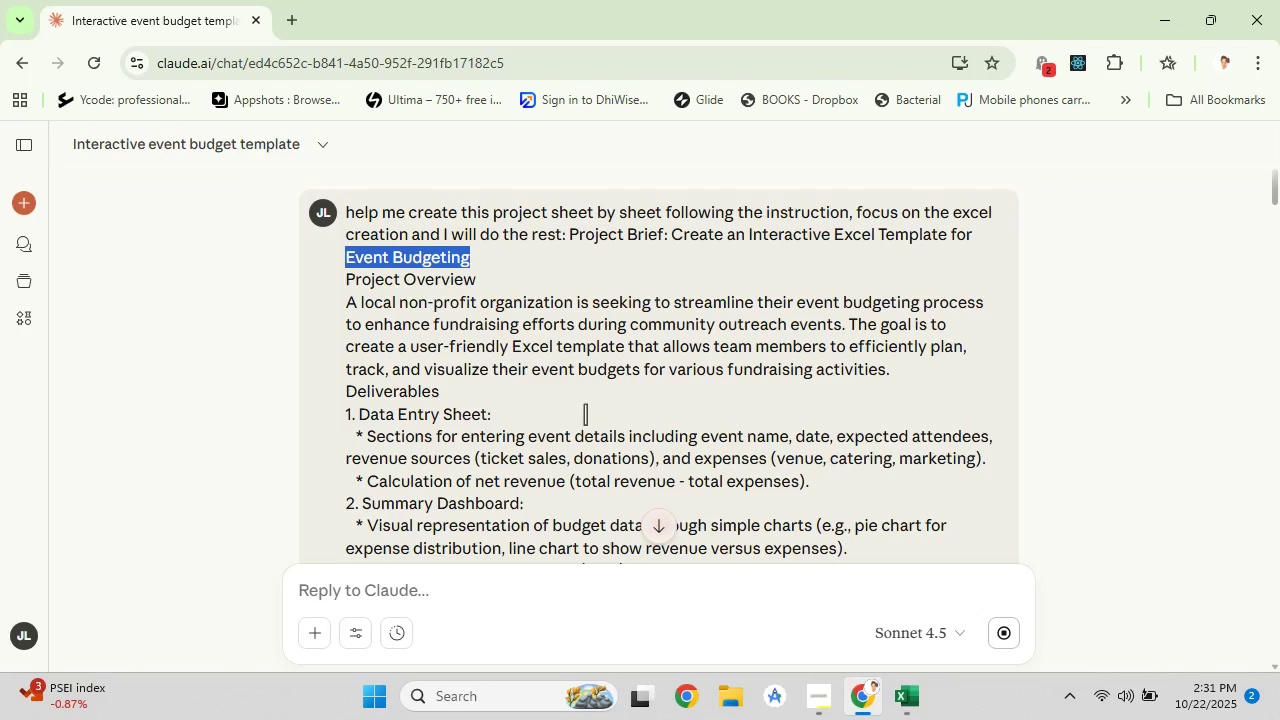 
scroll: coordinate [531, 395], scroll_direction: down, amount: 9.0
 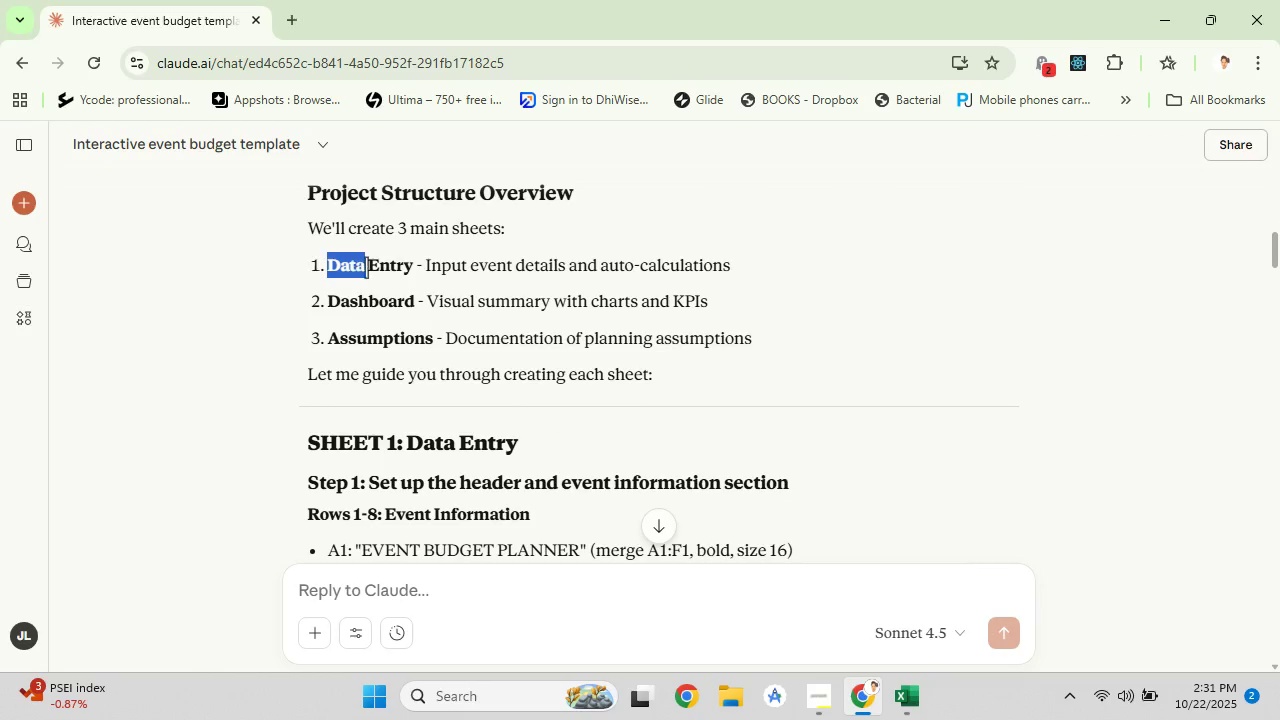 
right_click([409, 262])
 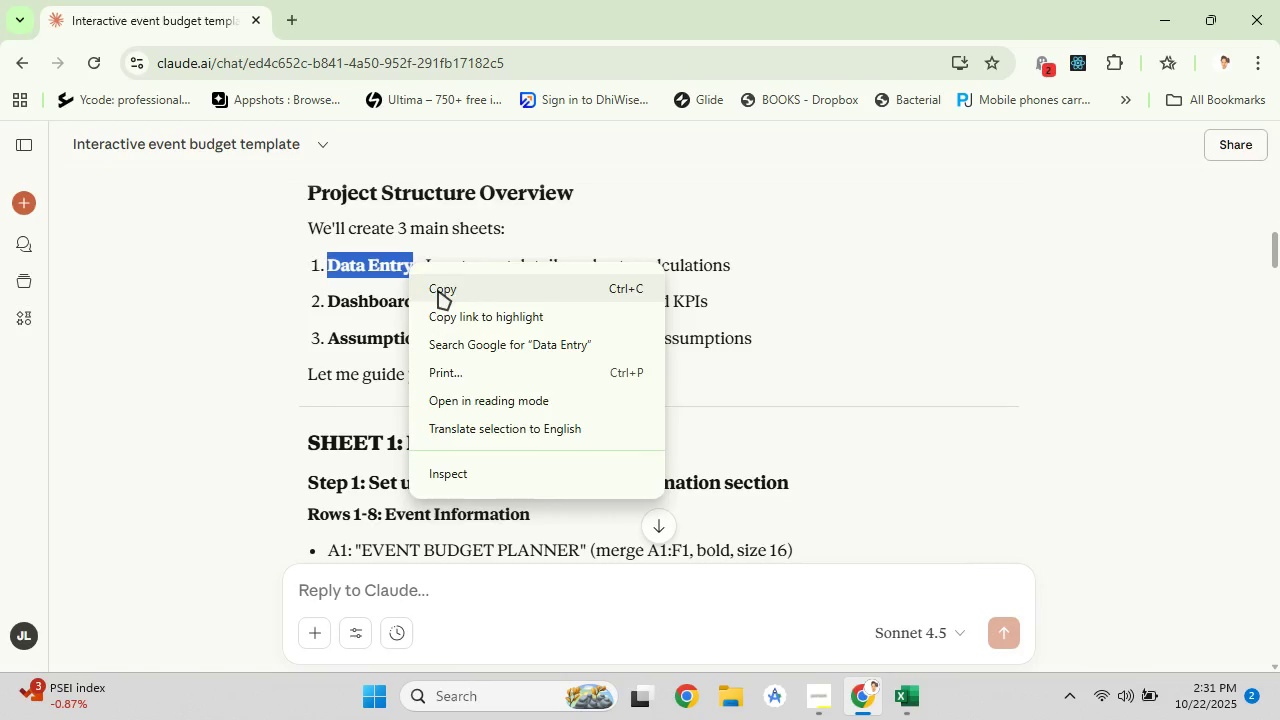 
left_click([438, 290])
 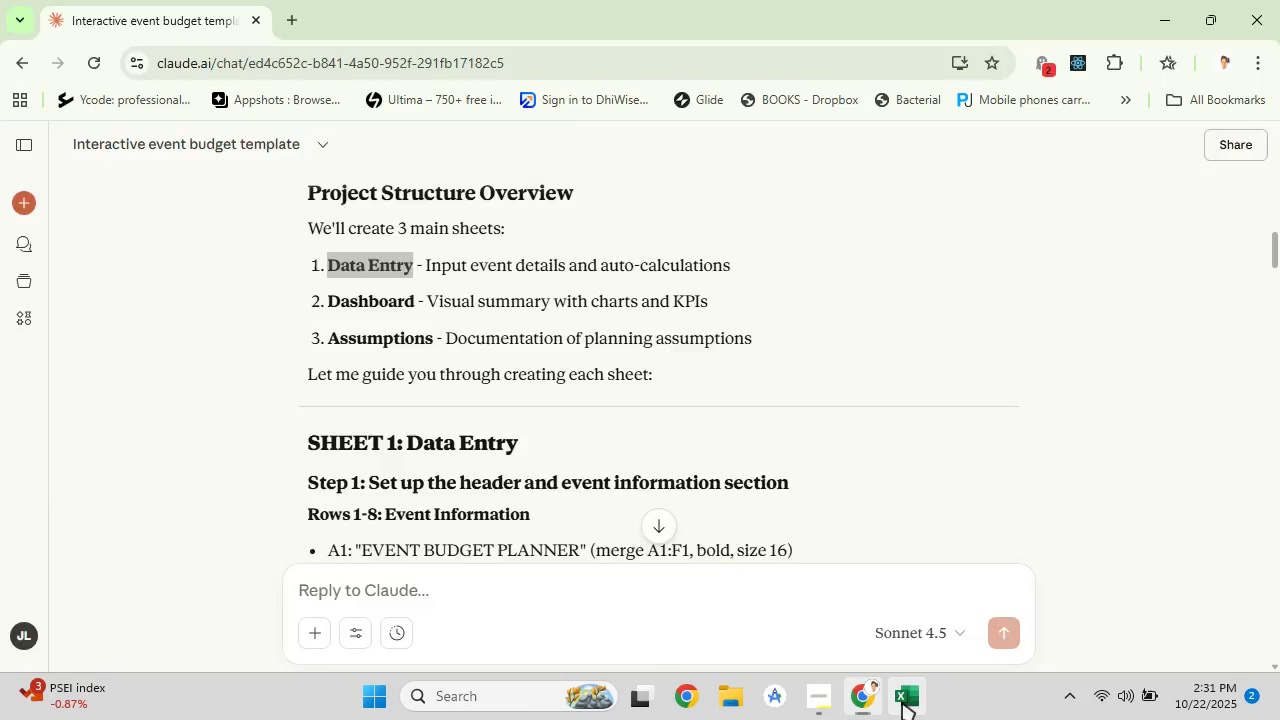 
left_click([902, 702])
 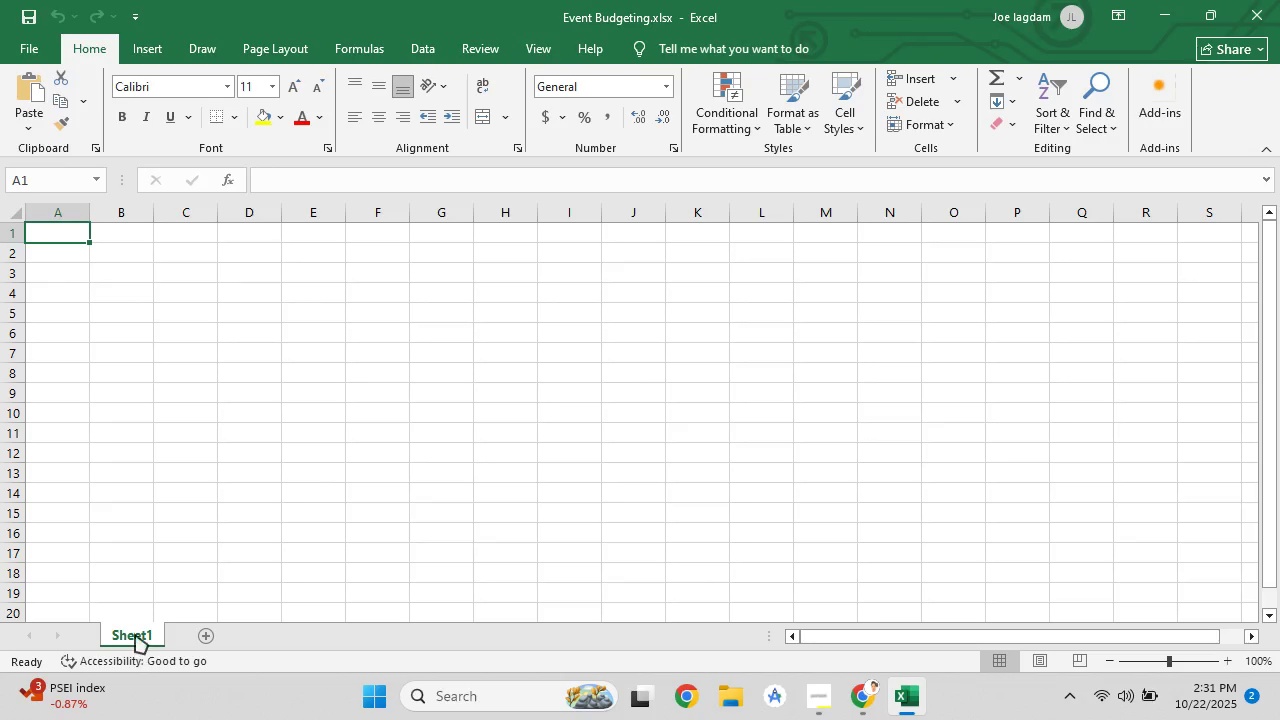 
double_click([135, 633])
 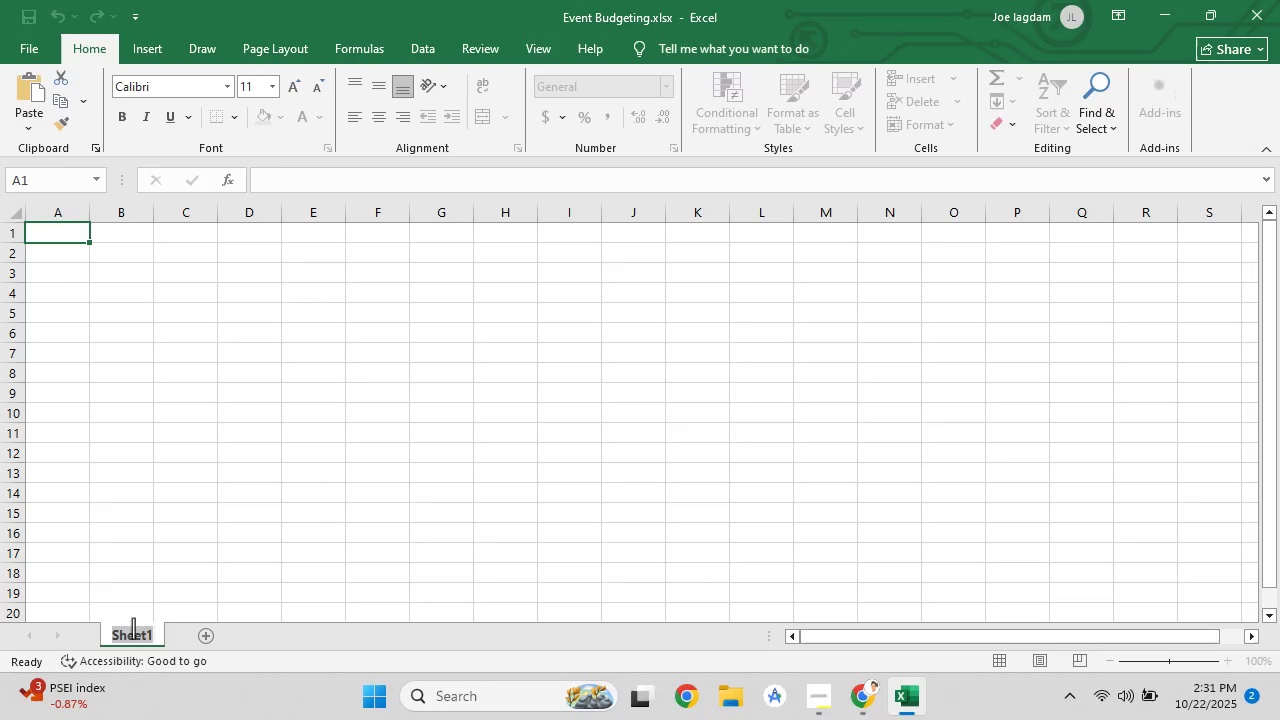 
key(Control+V)
 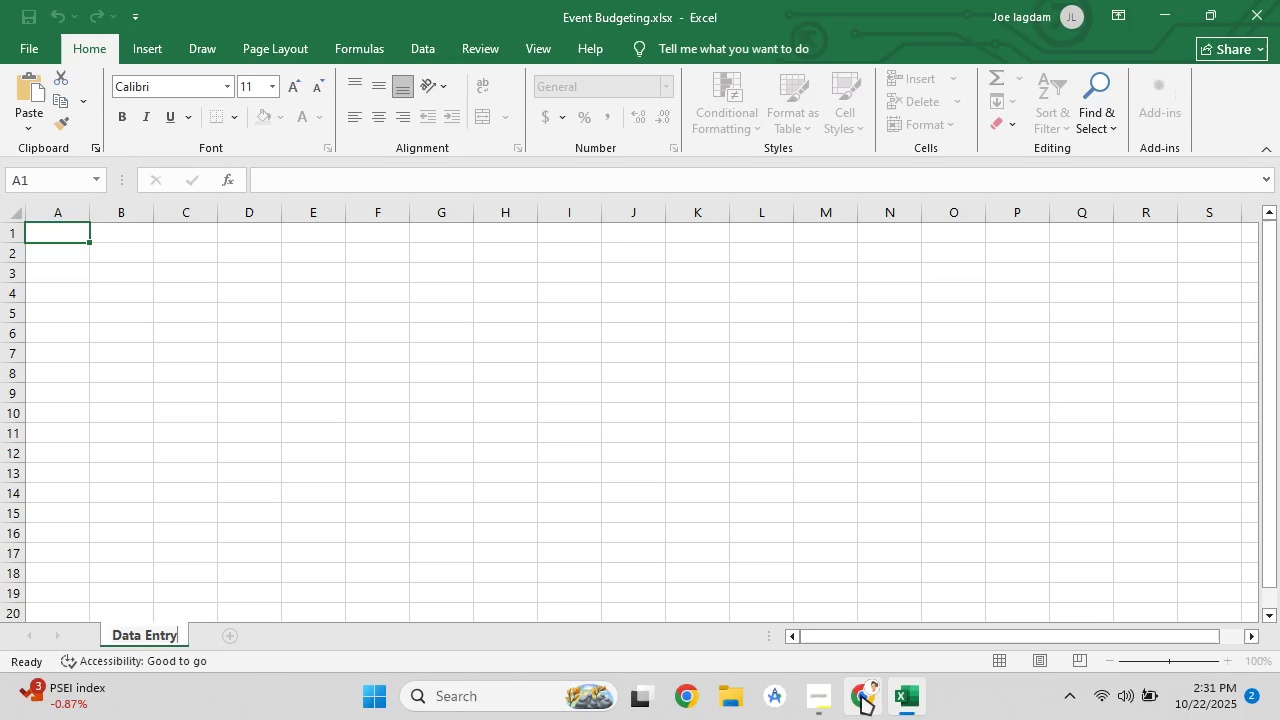 
left_click([861, 695])
 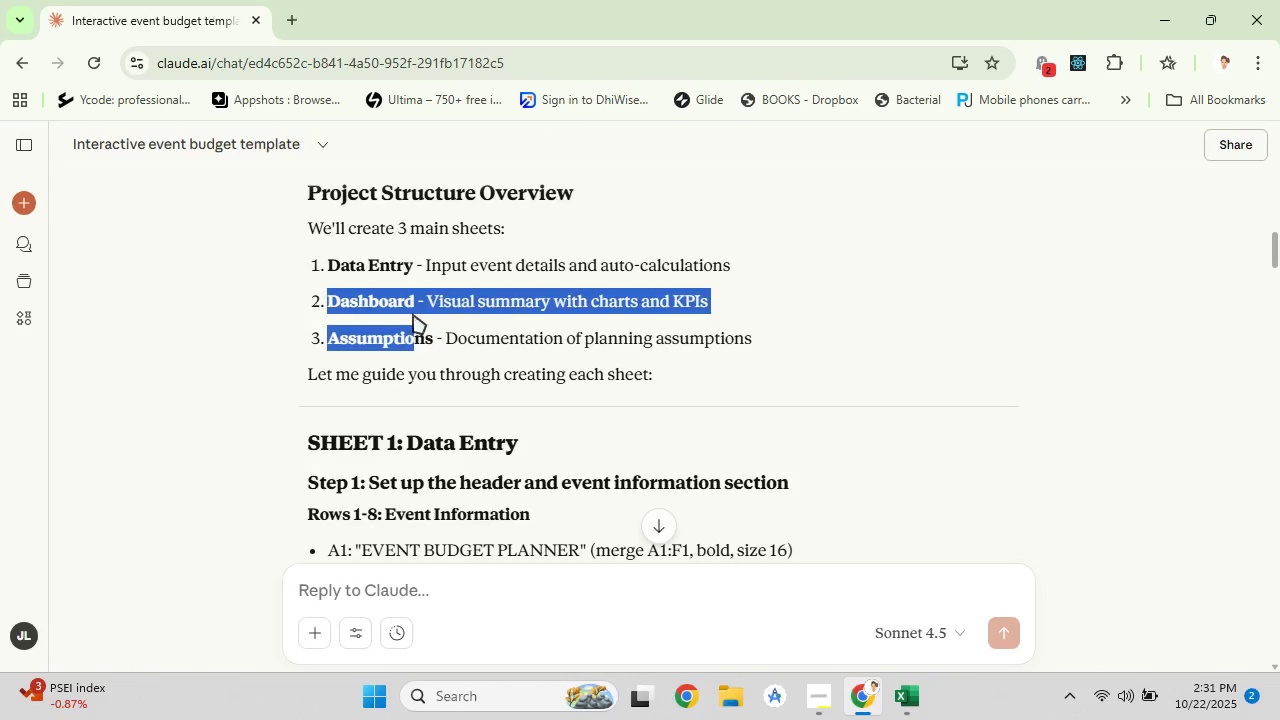 
right_click([406, 299])
 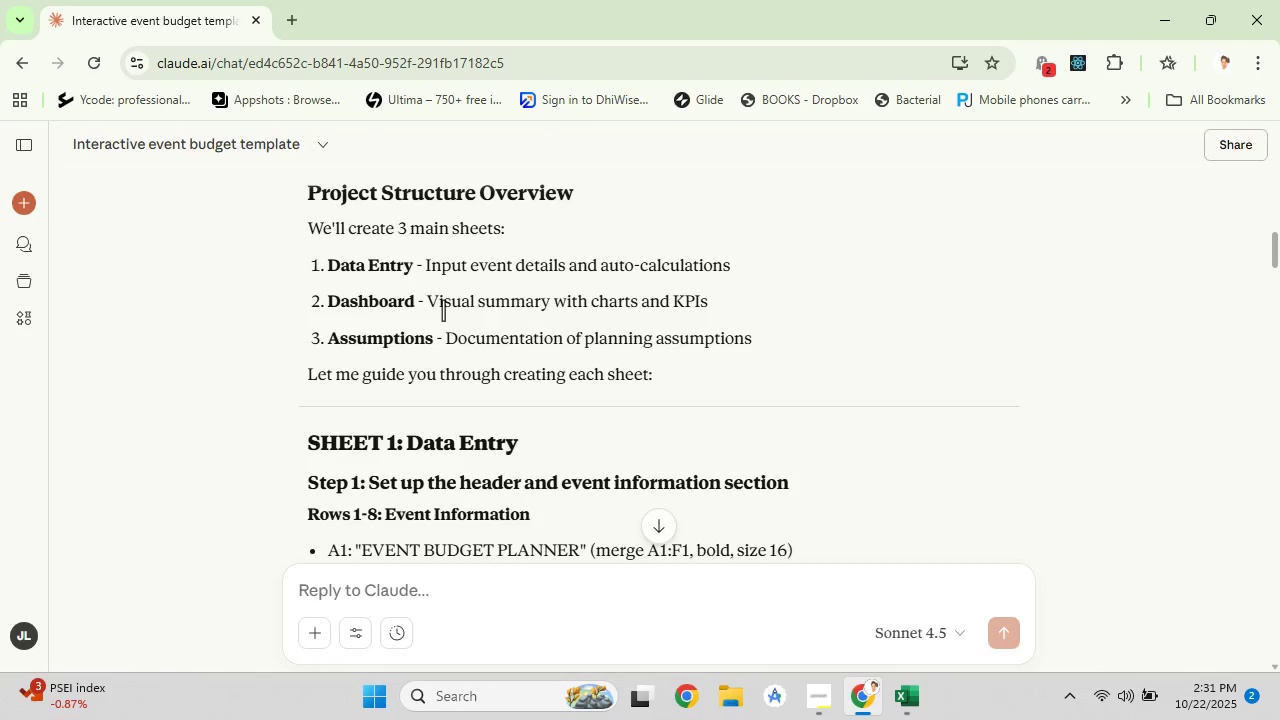 
left_click([443, 310])
 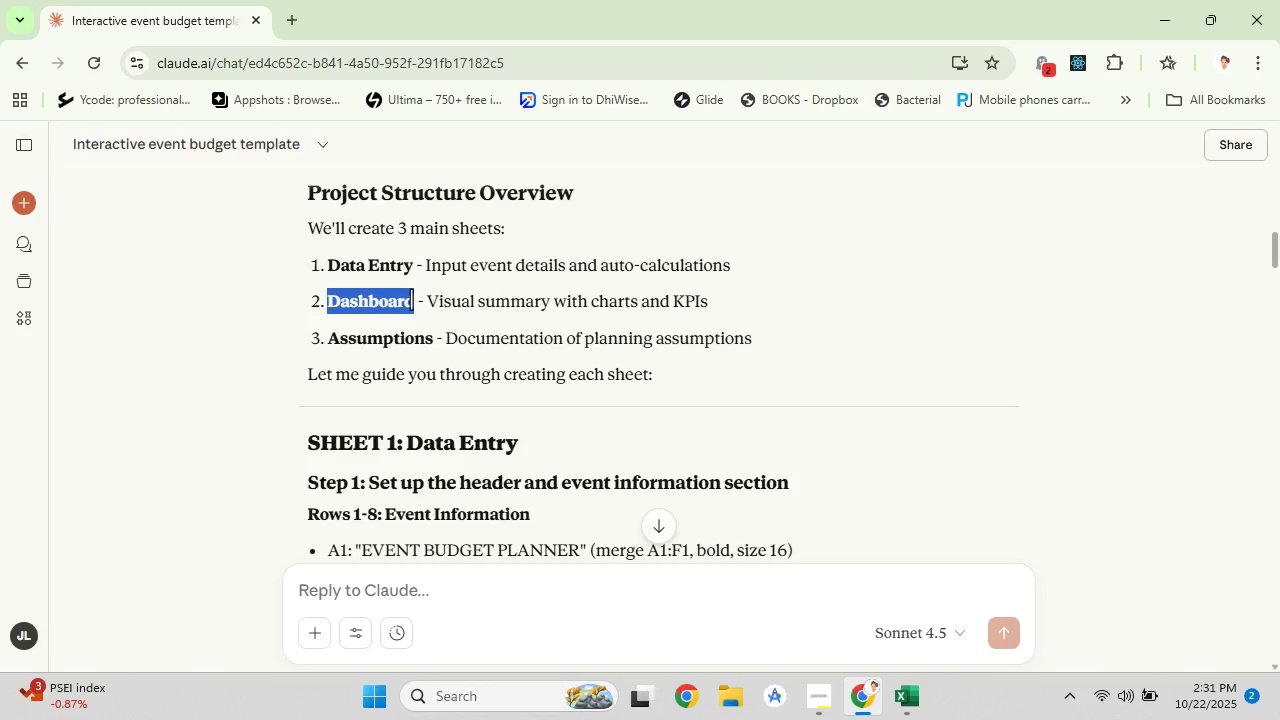 
right_click([397, 298])
 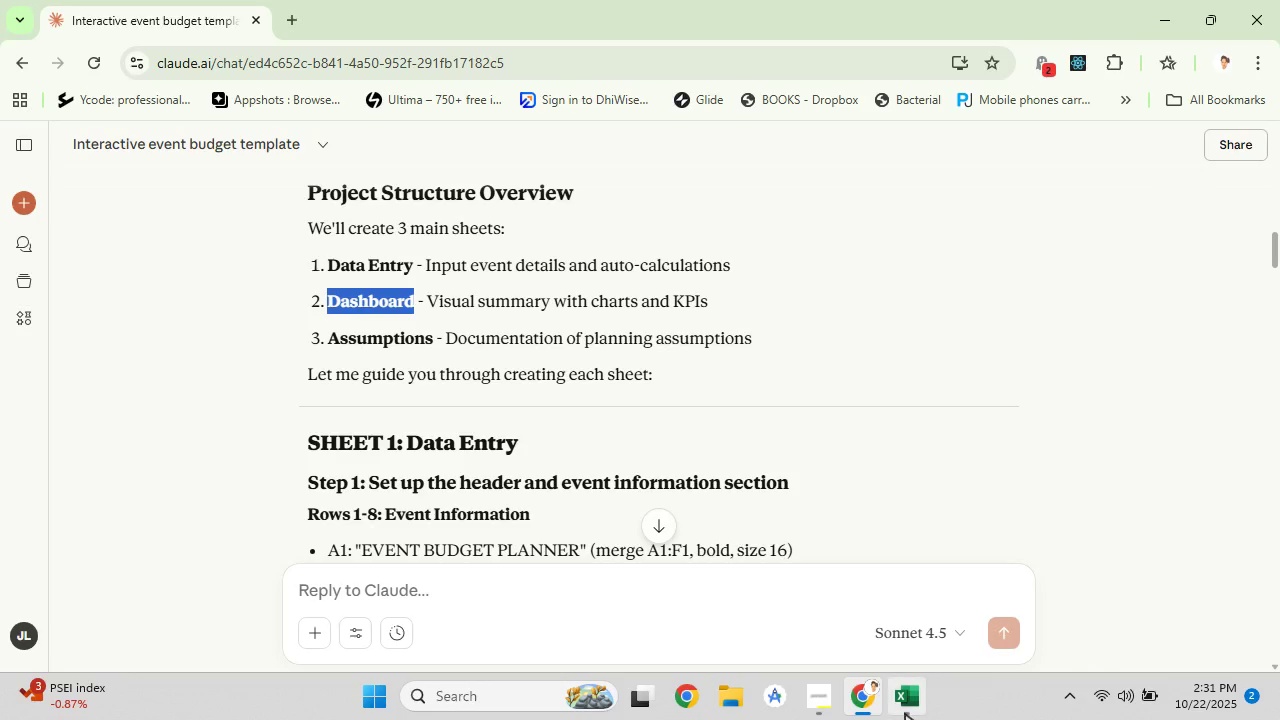 
left_click([905, 713])
 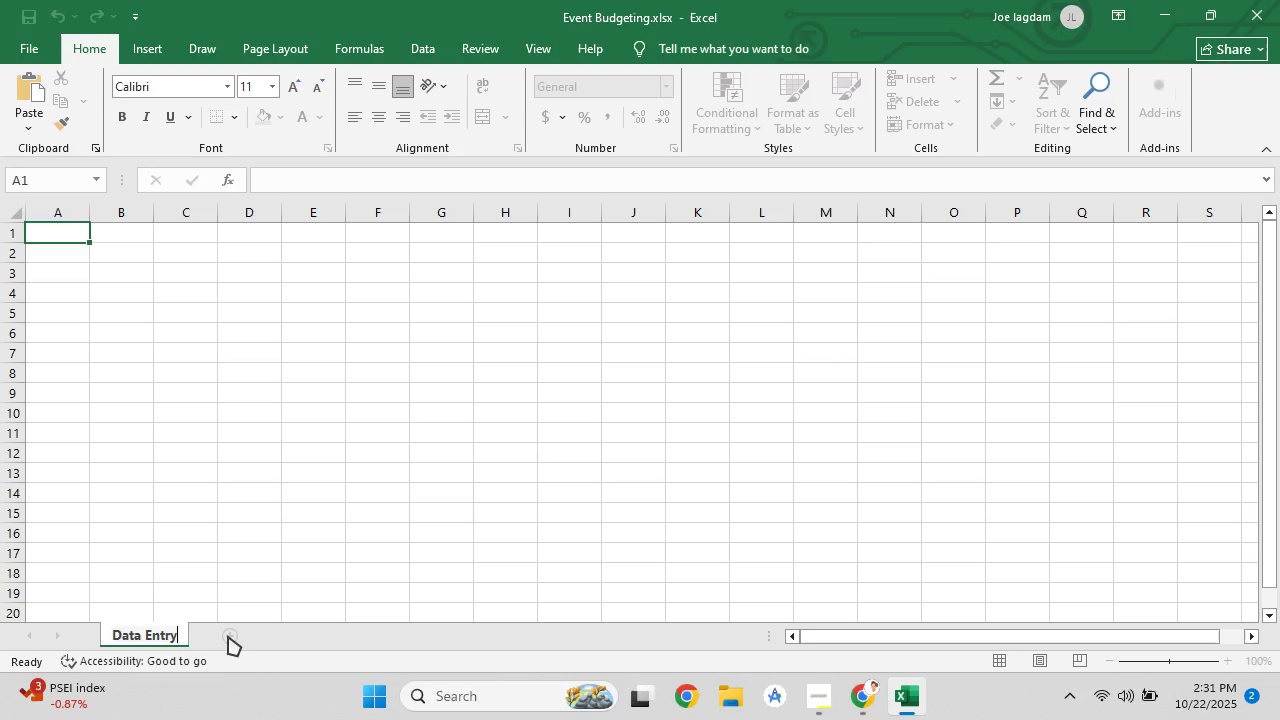 
left_click([228, 634])
 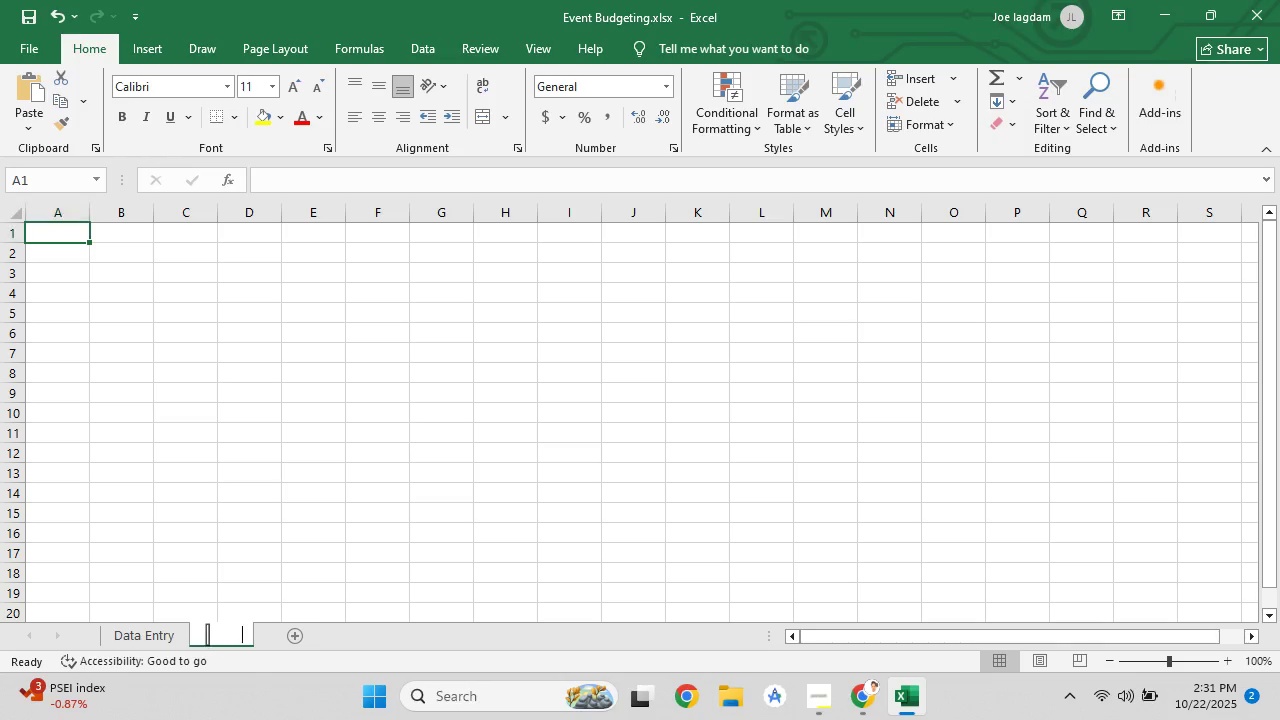 
double_click([207, 634])
 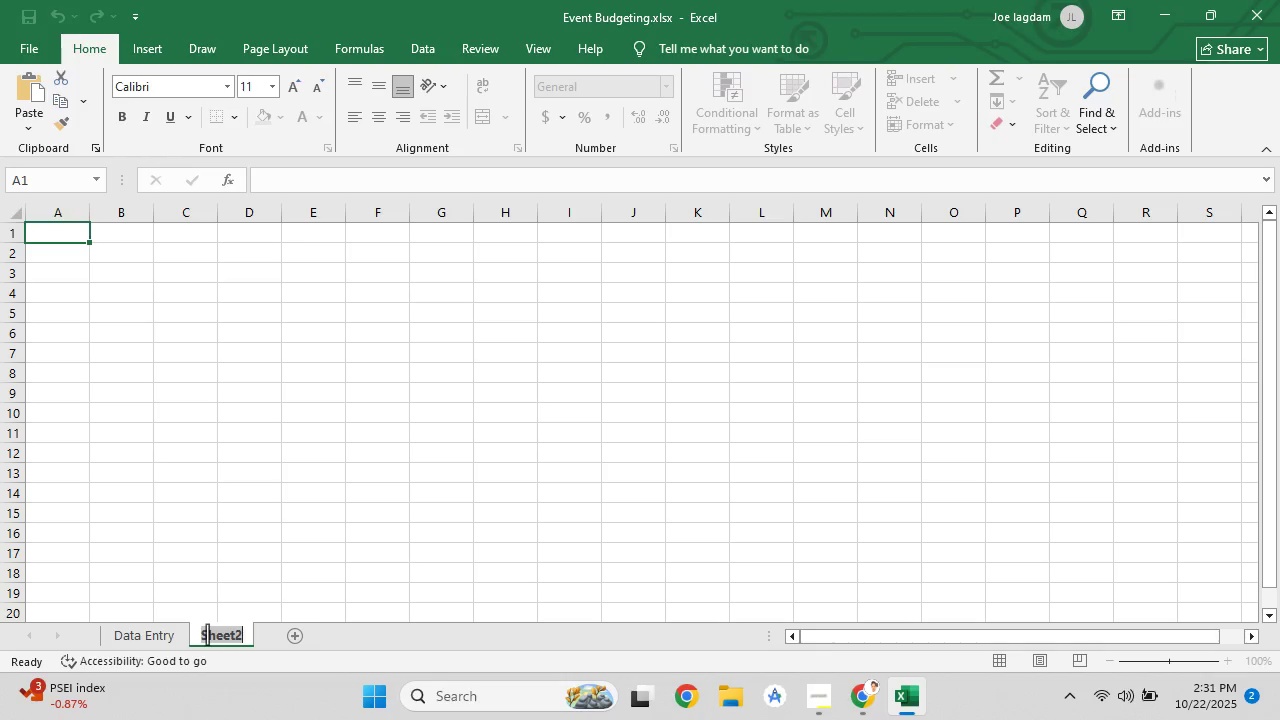 
key(Control+V)
 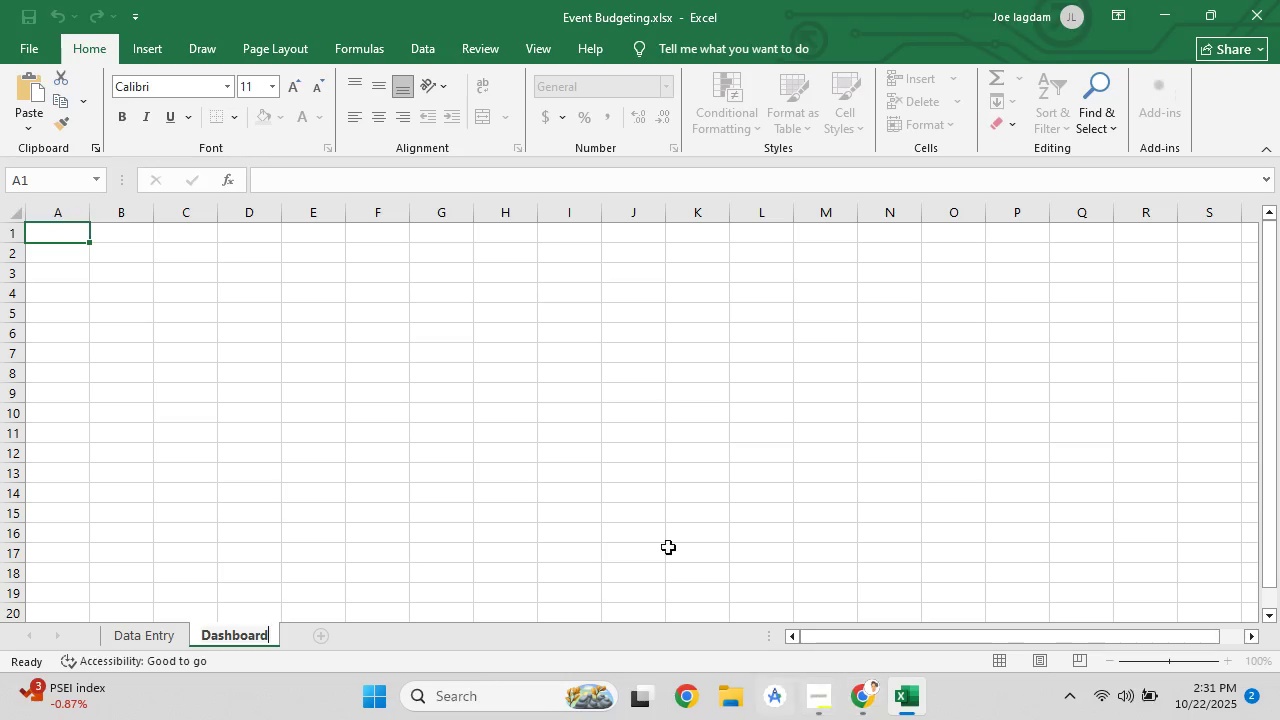 
left_click([590, 480])
 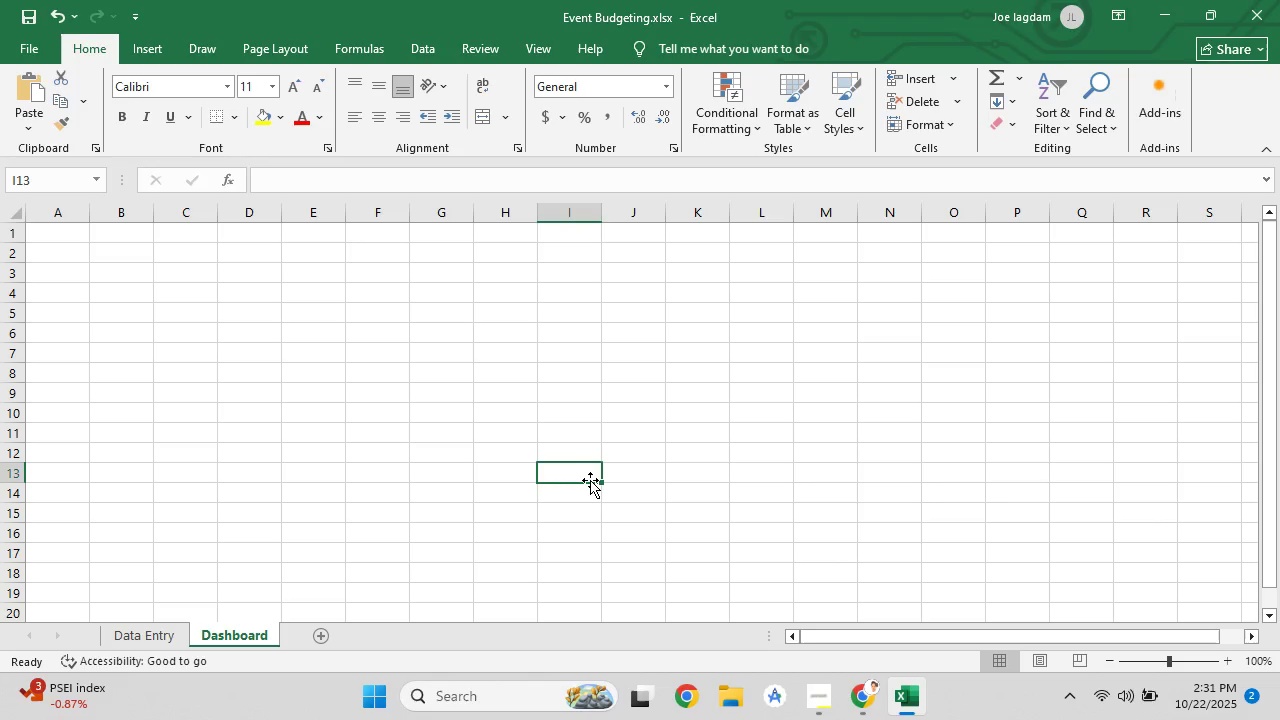 
key(Control+S)
 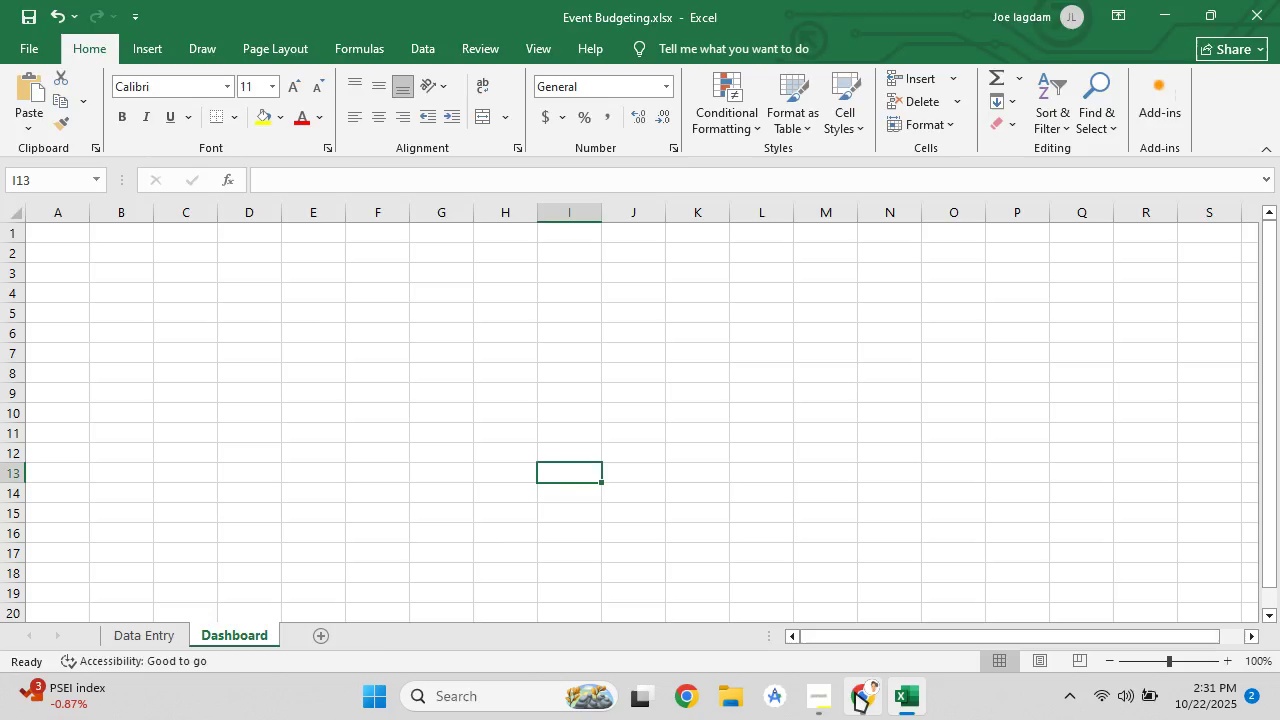 
left_click([855, 692])
 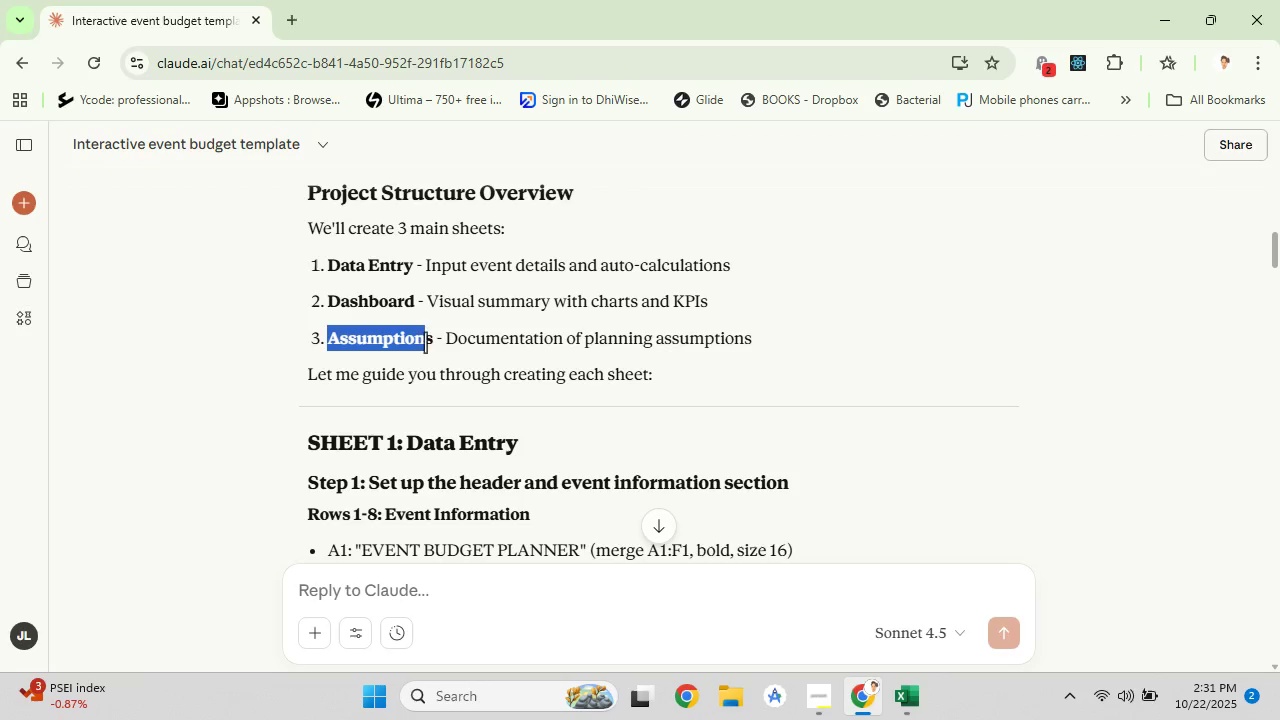 
right_click([424, 339])
 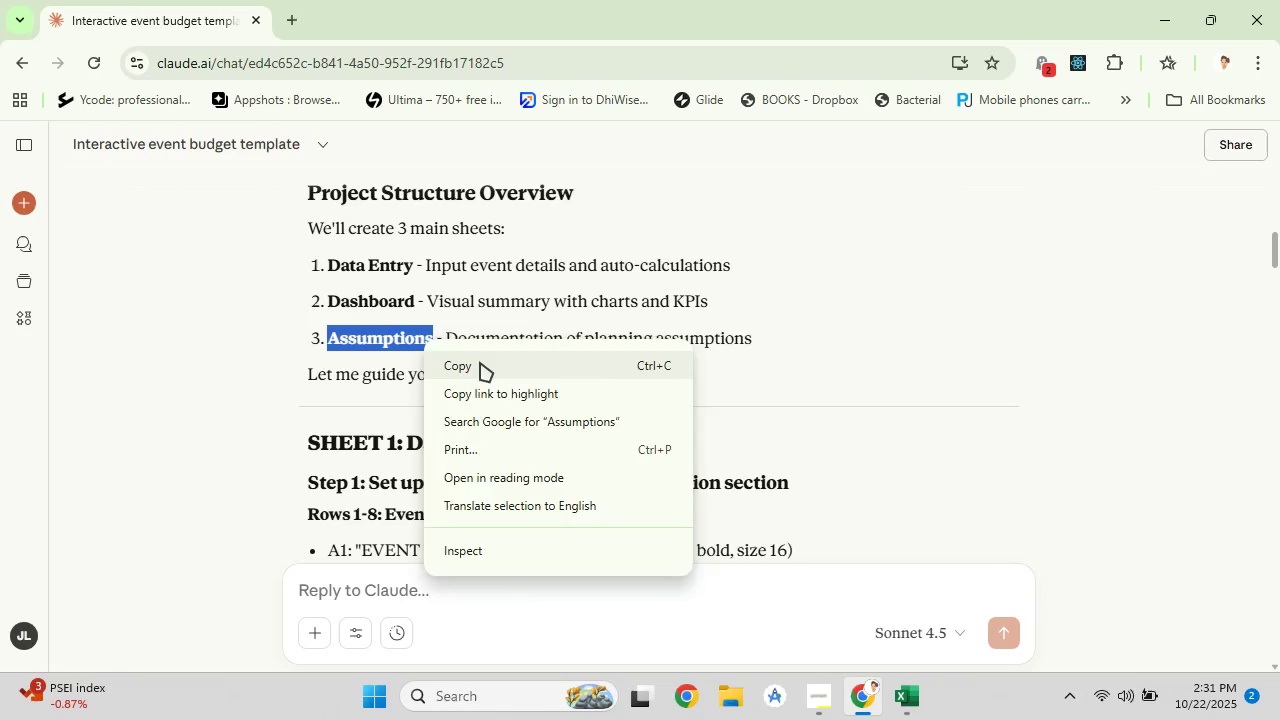 
left_click([480, 362])
 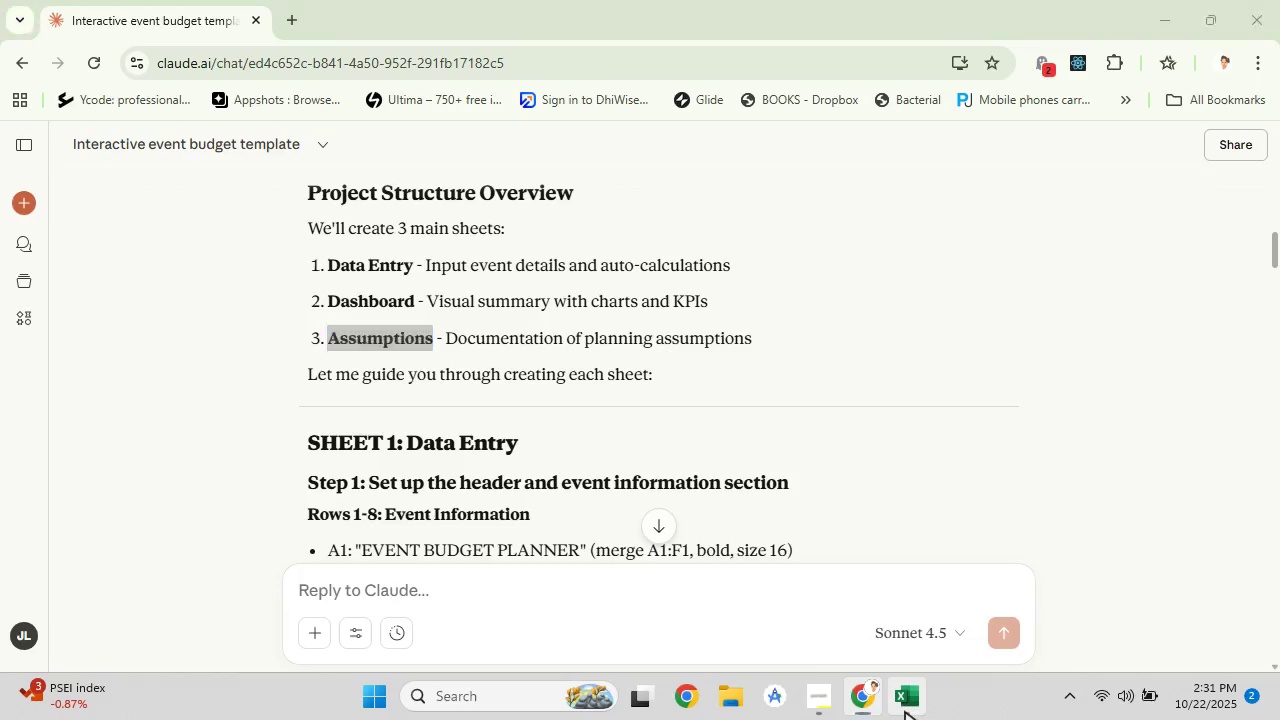 
left_click([905, 711])
 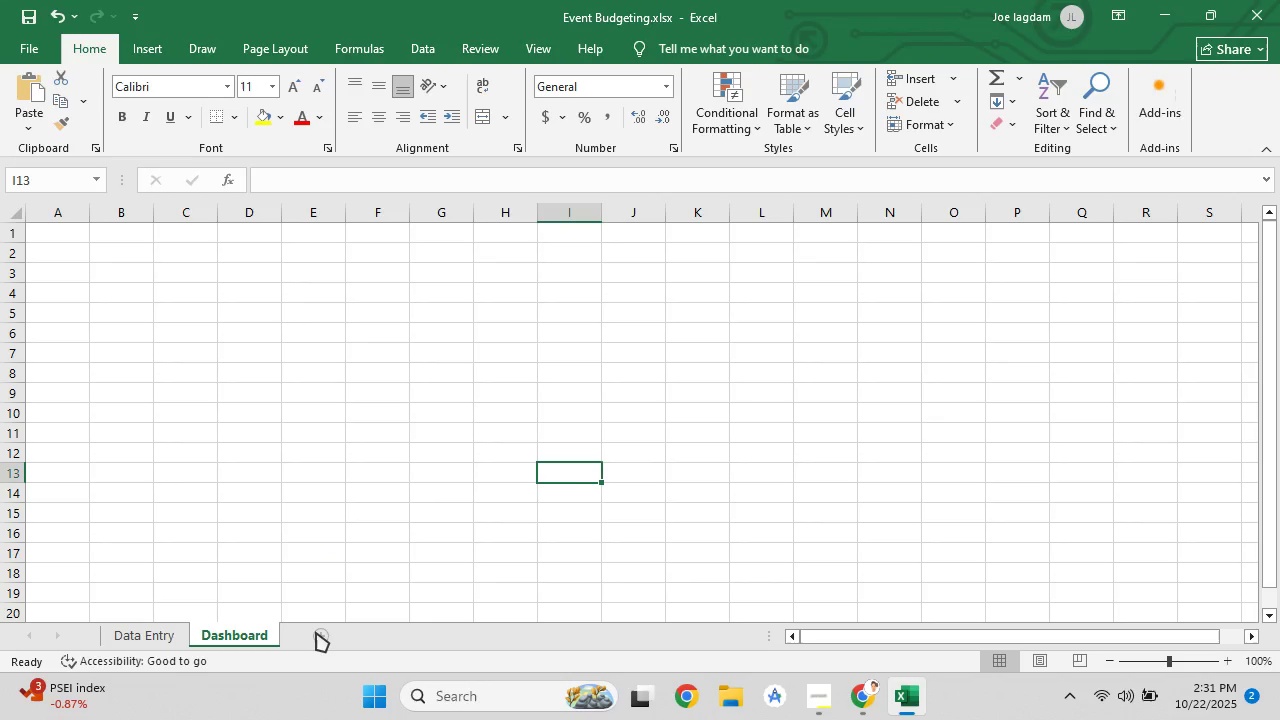 
left_click([316, 632])
 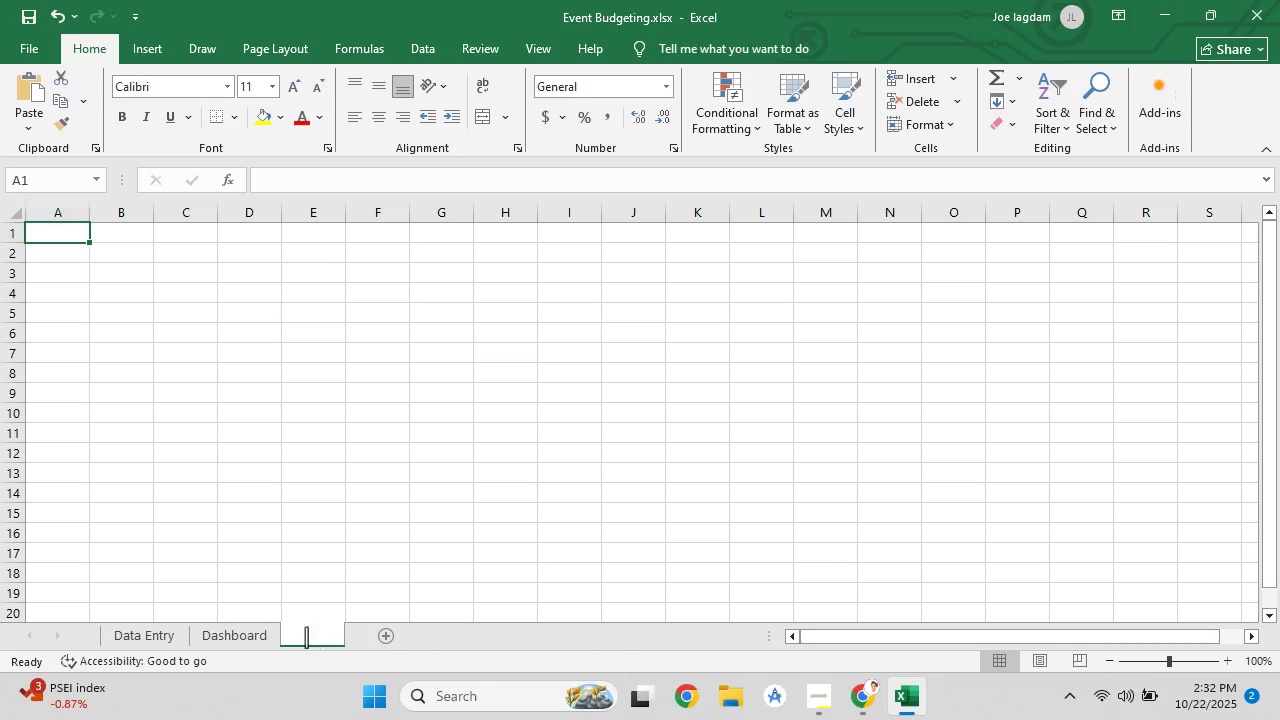 
double_click([306, 637])
 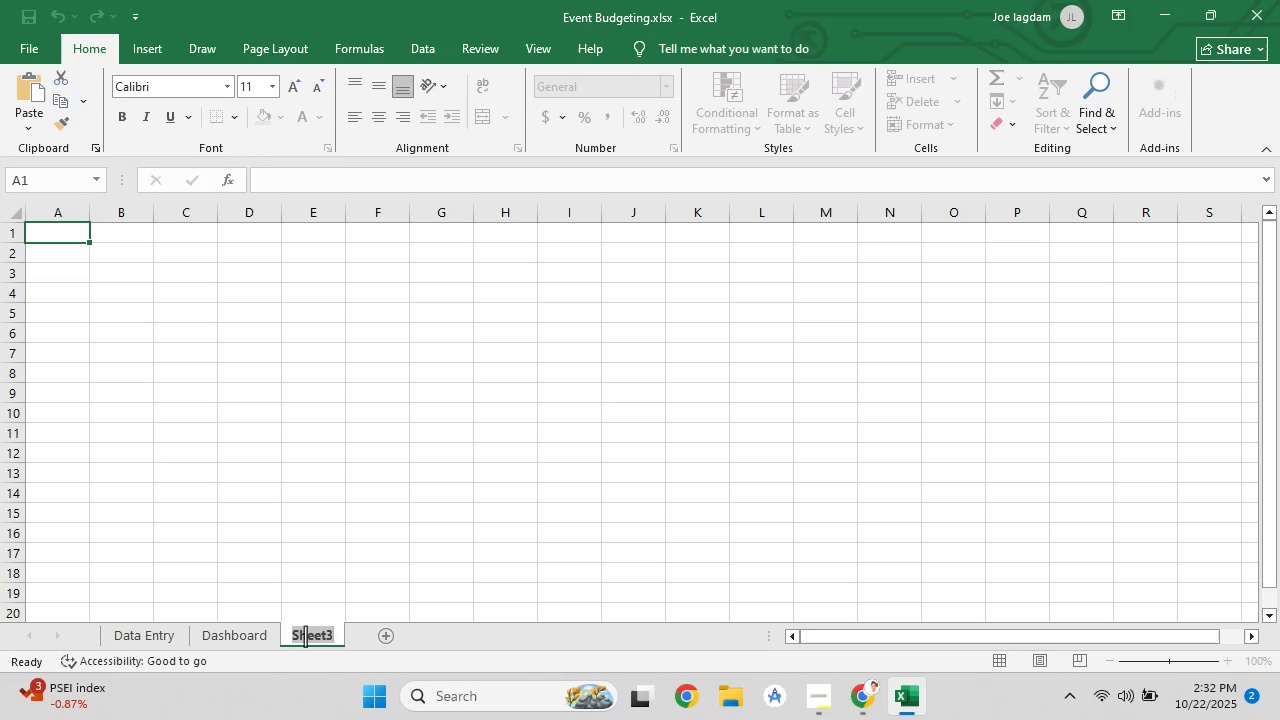 
key(Control+V)
 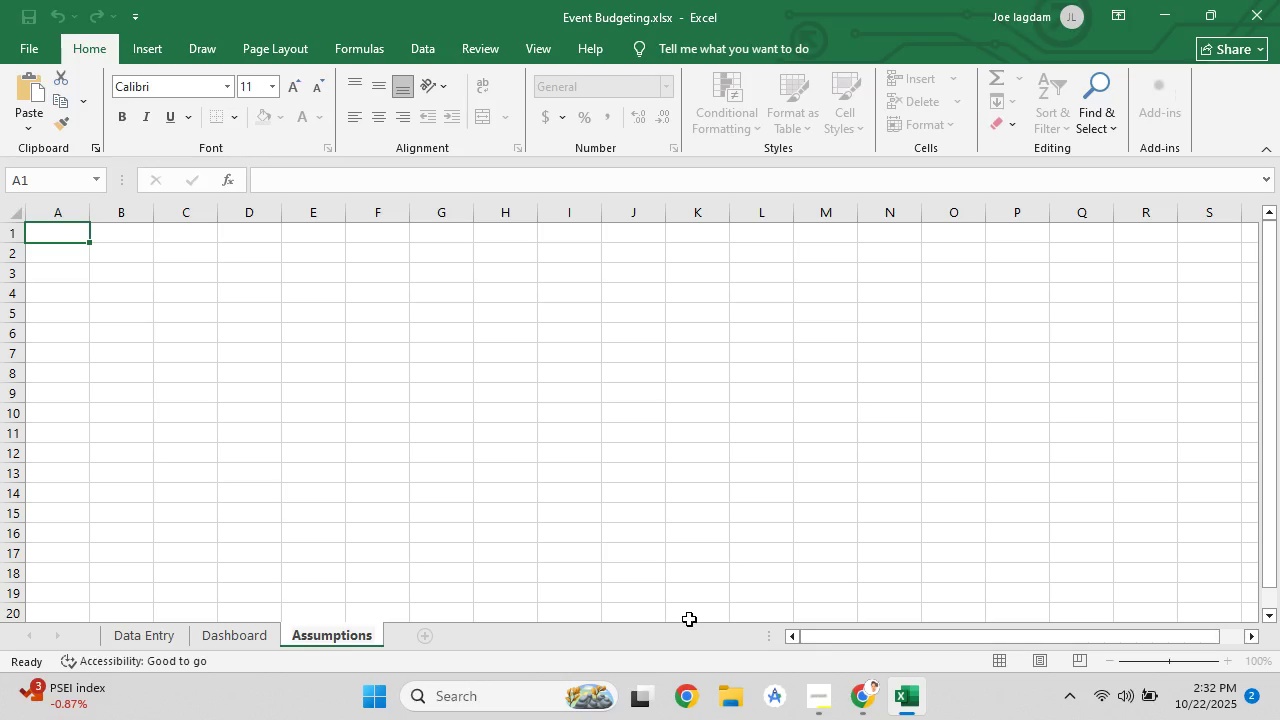 
key(Control+S)
 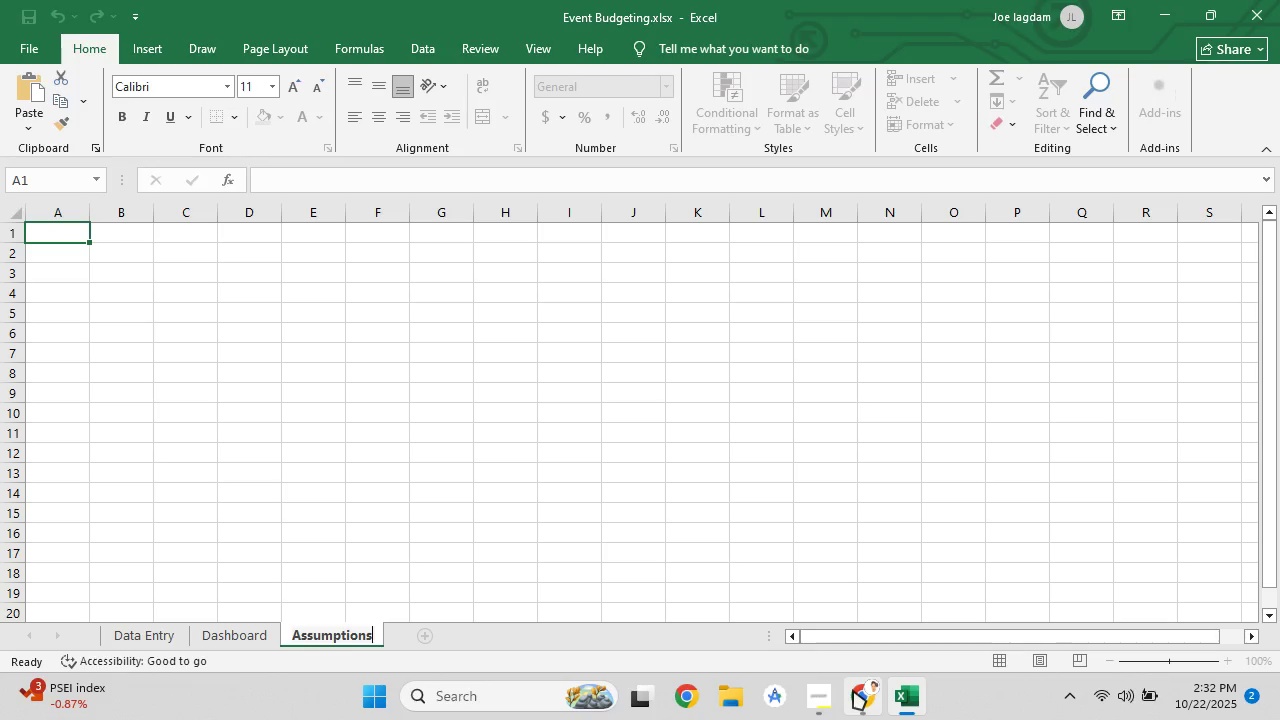 
left_click([853, 690])
 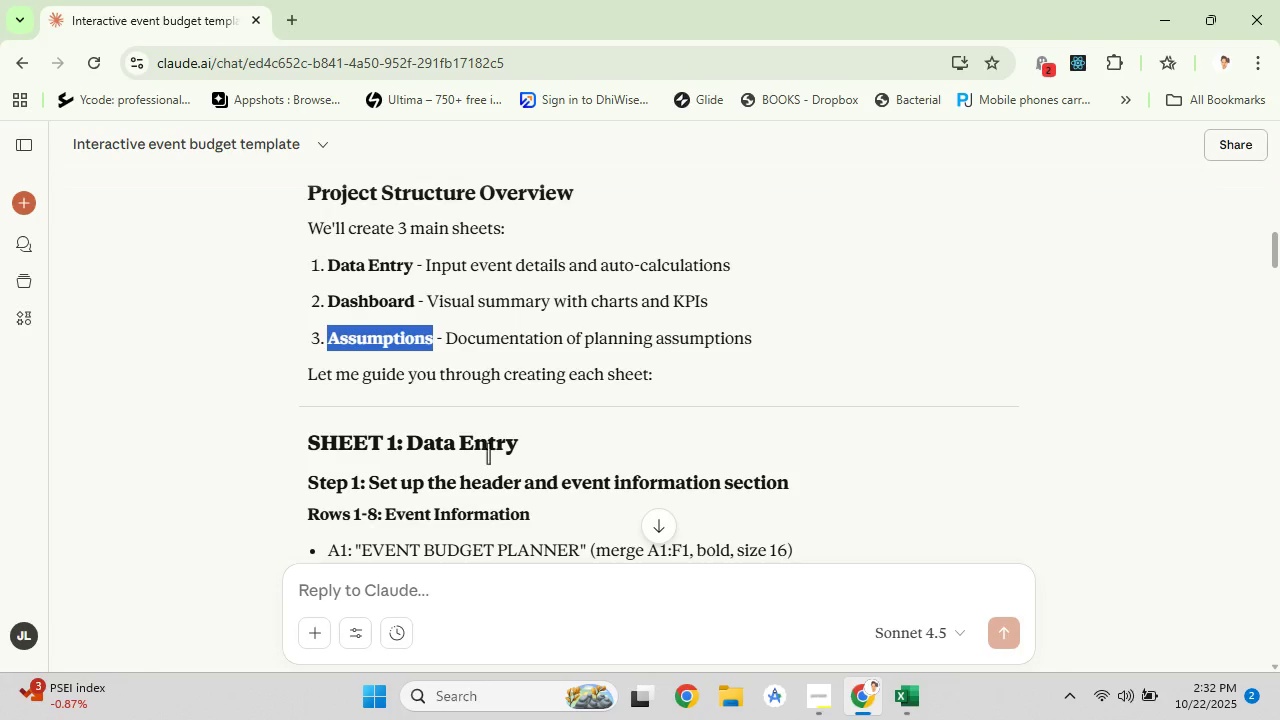 
scroll: coordinate [414, 329], scroll_direction: down, amount: 2.0
 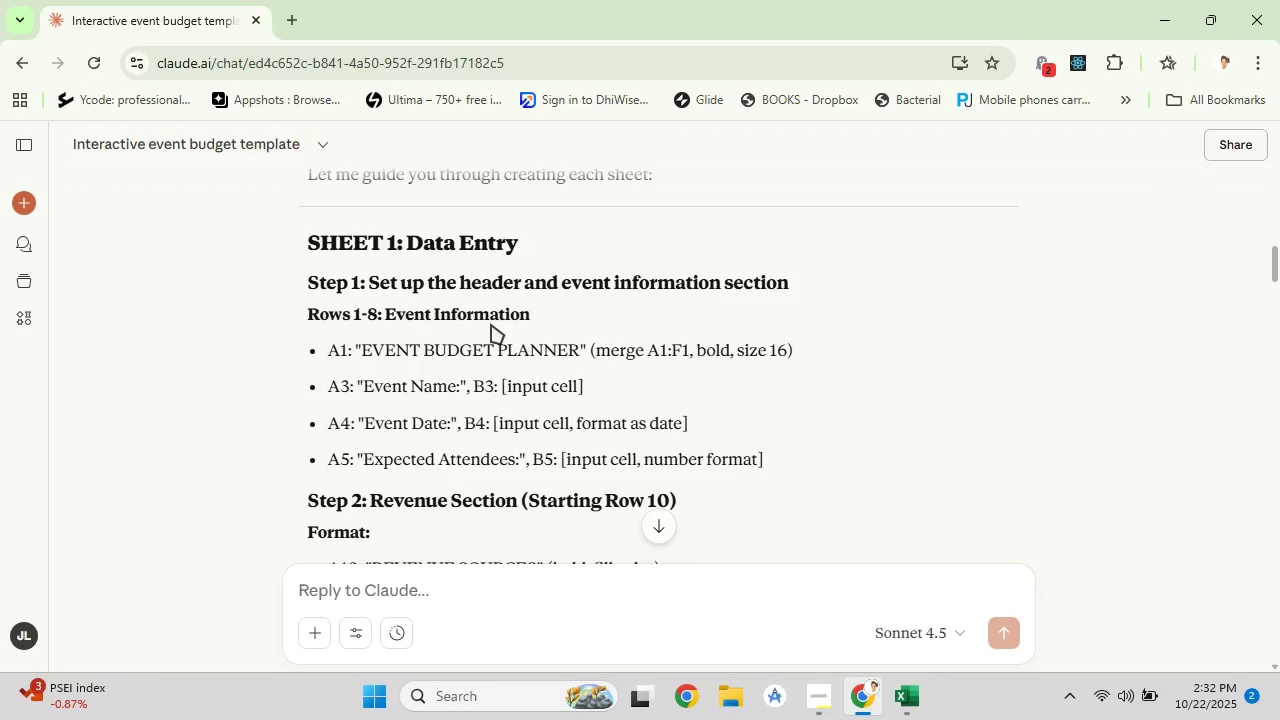 
wait(8.52)
 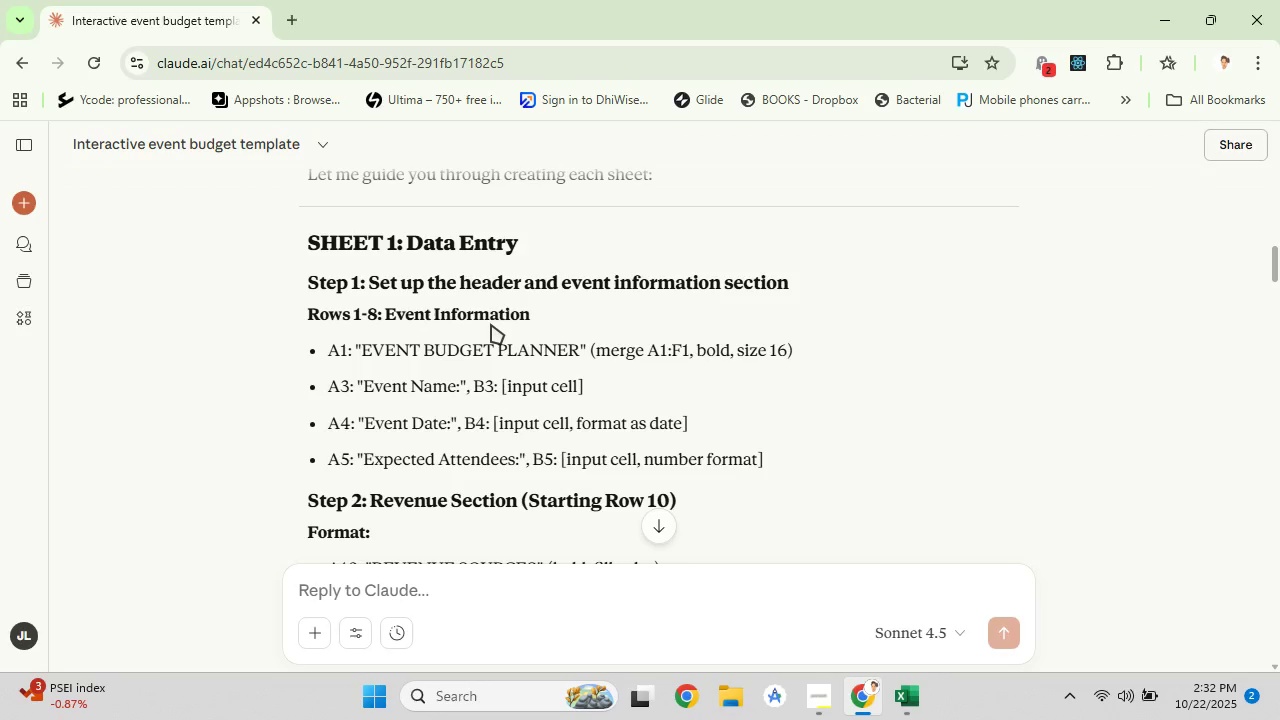 
scroll: coordinate [491, 324], scroll_direction: down, amount: 6.0
 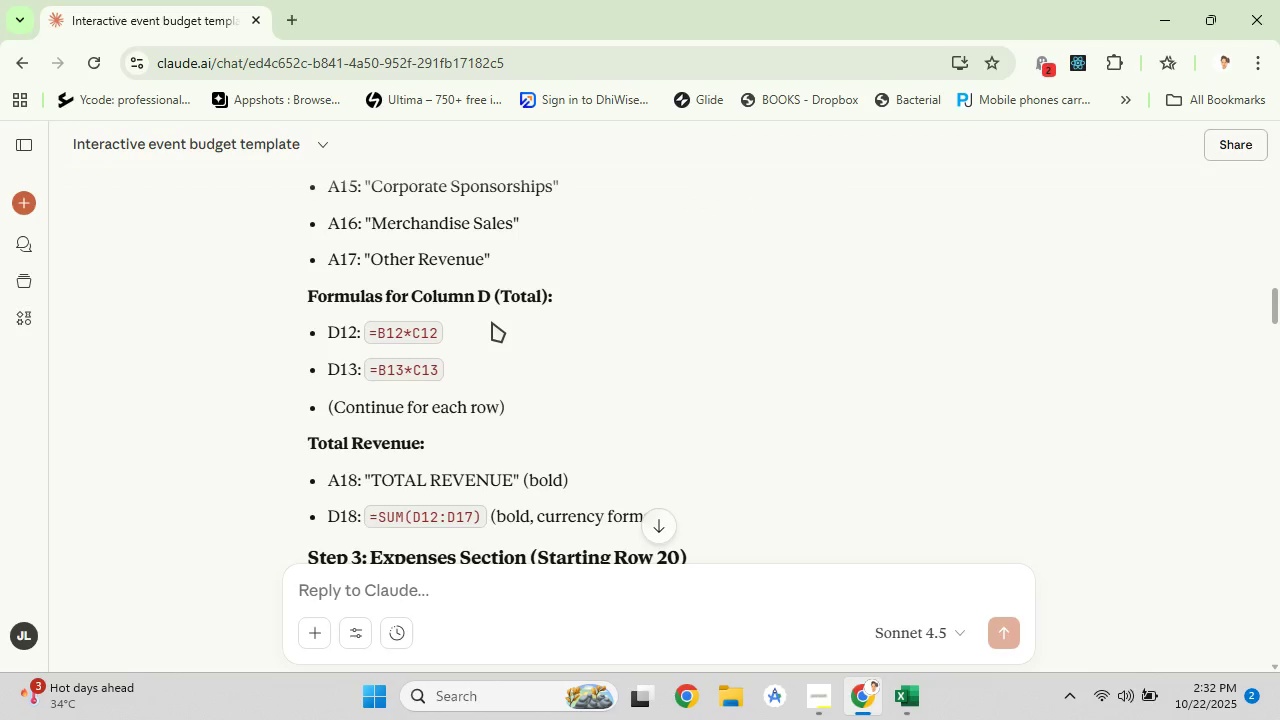 
scroll: coordinate [492, 322], scroll_direction: up, amount: 8.0
 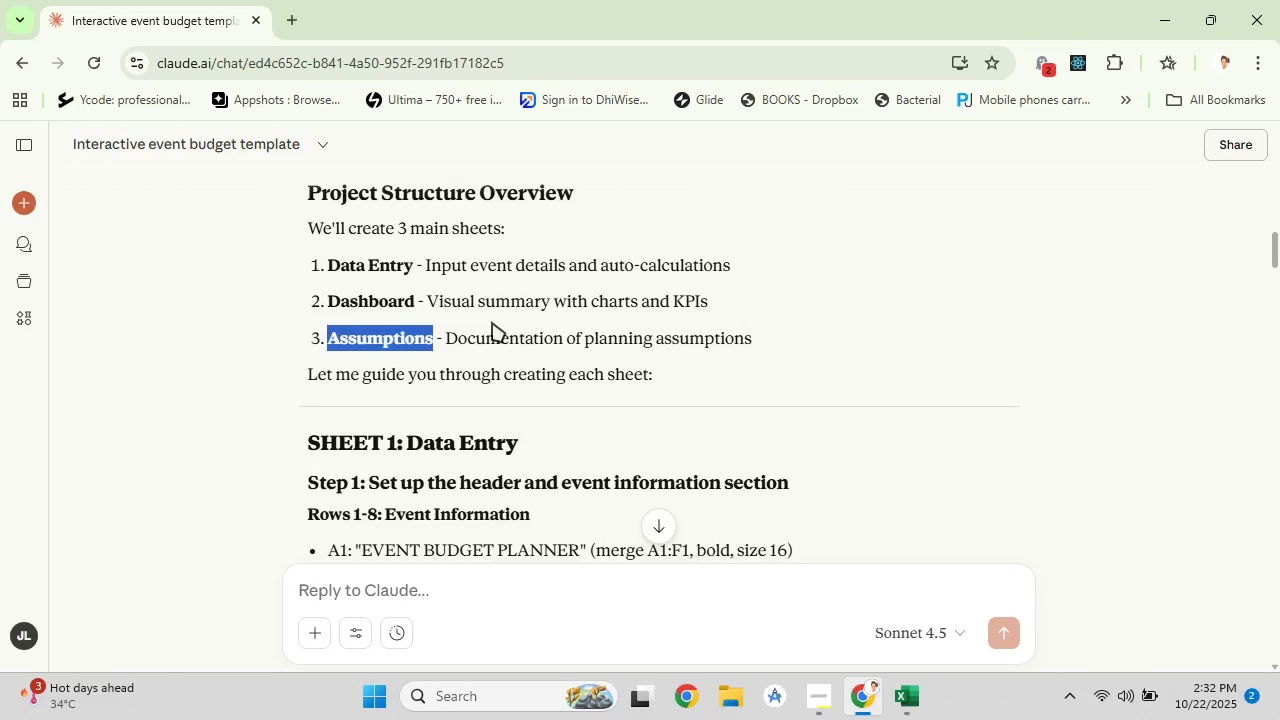 
scroll: coordinate [492, 322], scroll_direction: down, amount: 2.0
 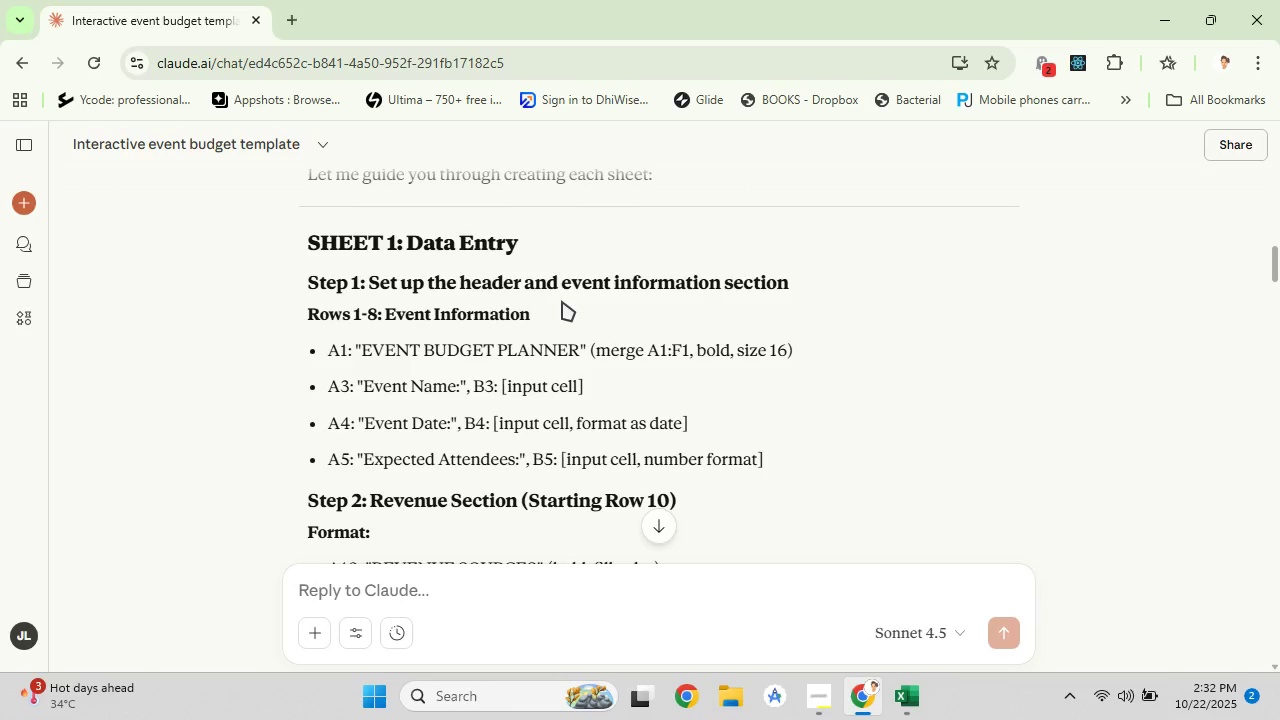 
left_click([562, 301])
 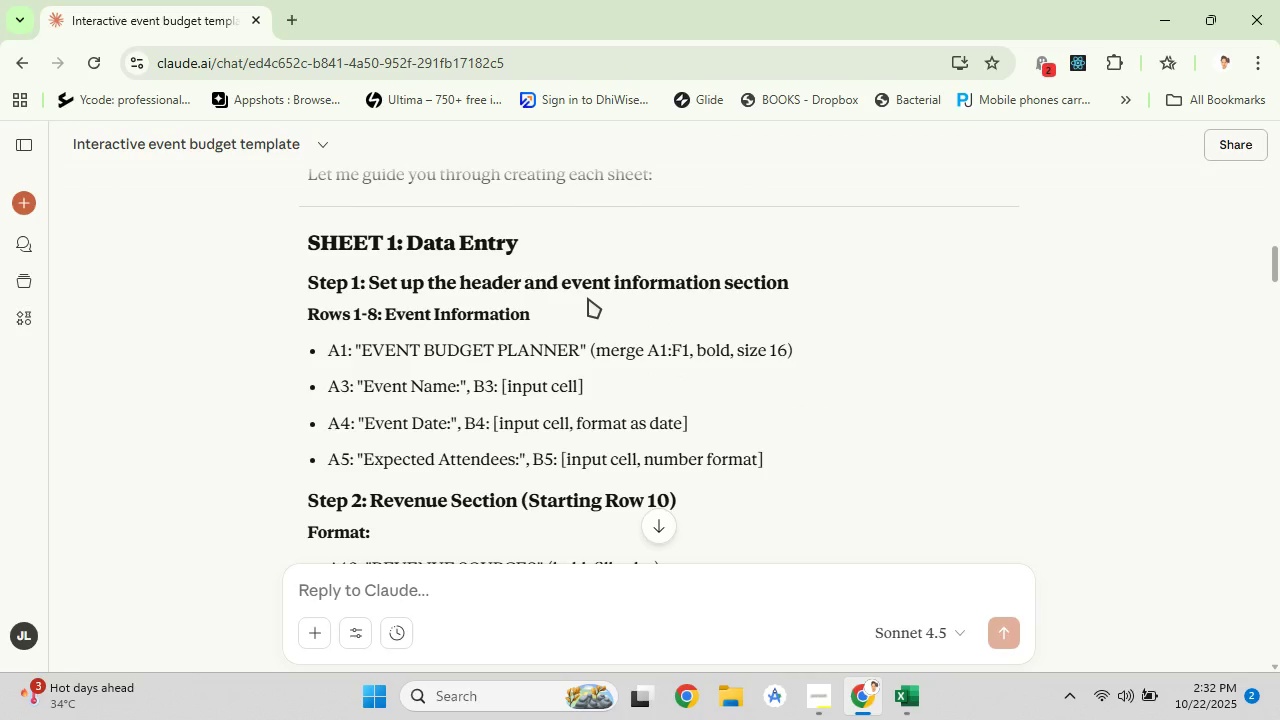 
wait(8.94)
 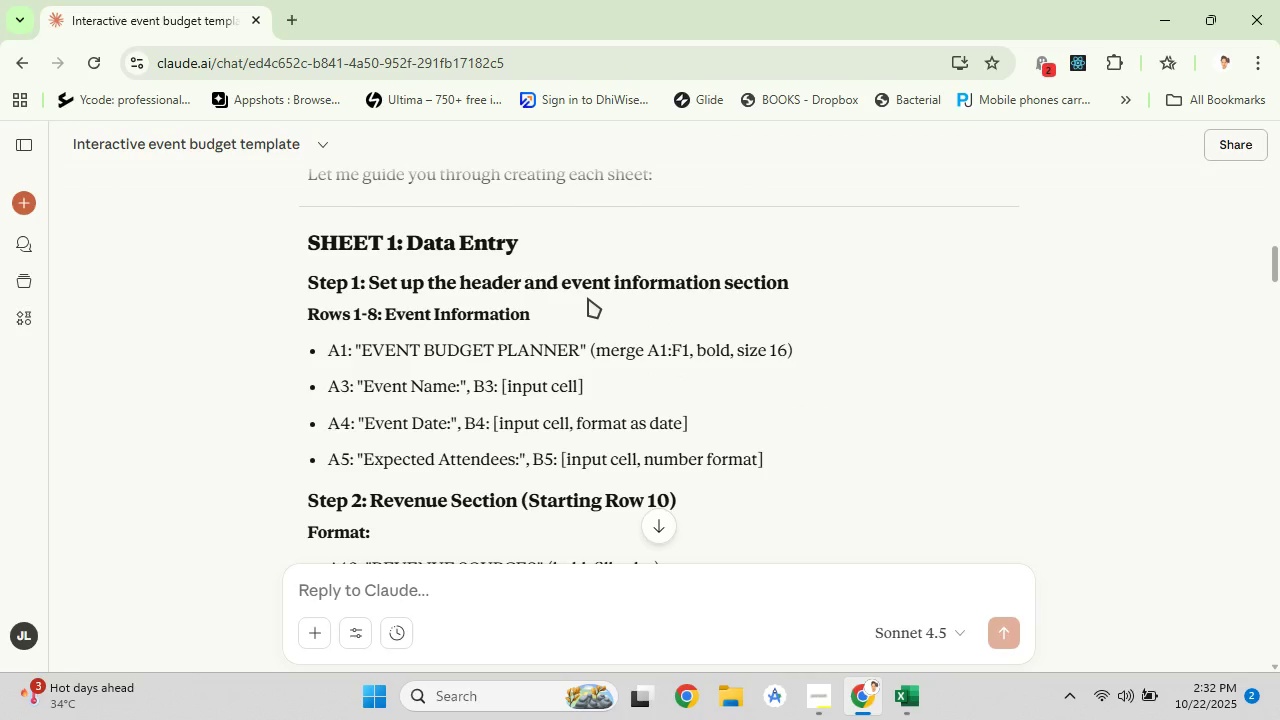 
scroll: coordinate [576, 401], scroll_direction: down, amount: 21.0
 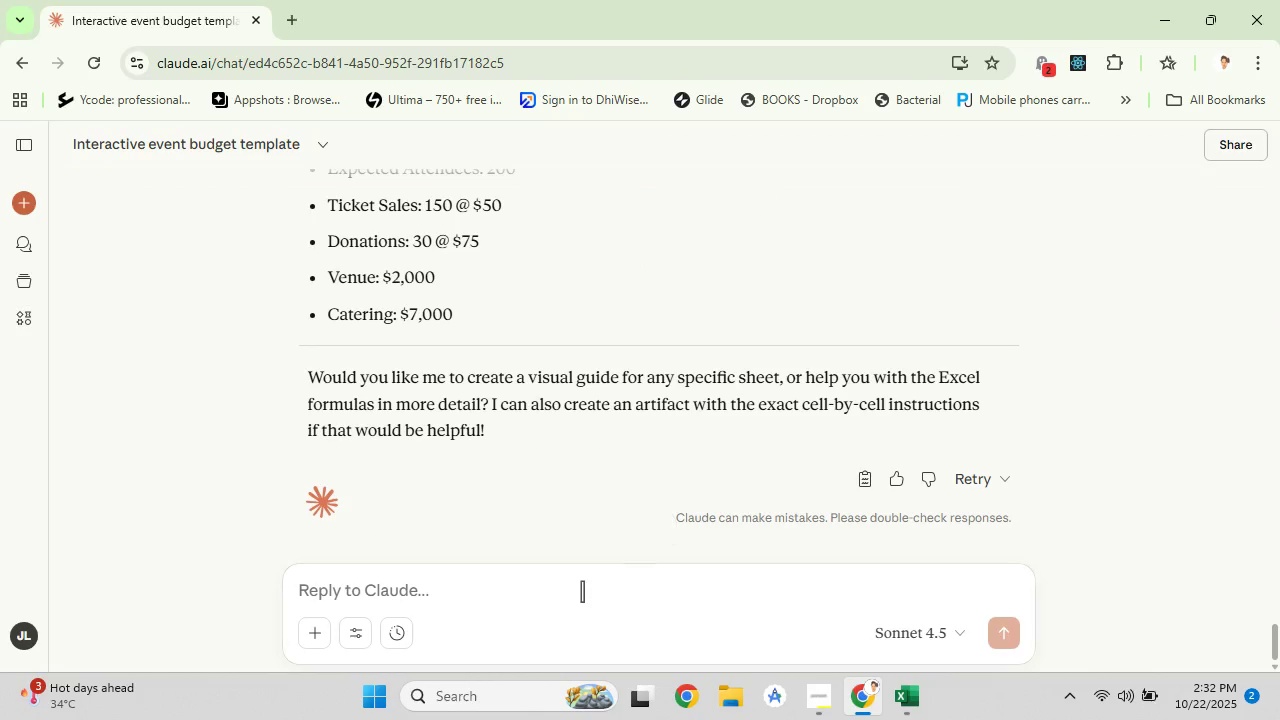 
double_click([582, 591])
 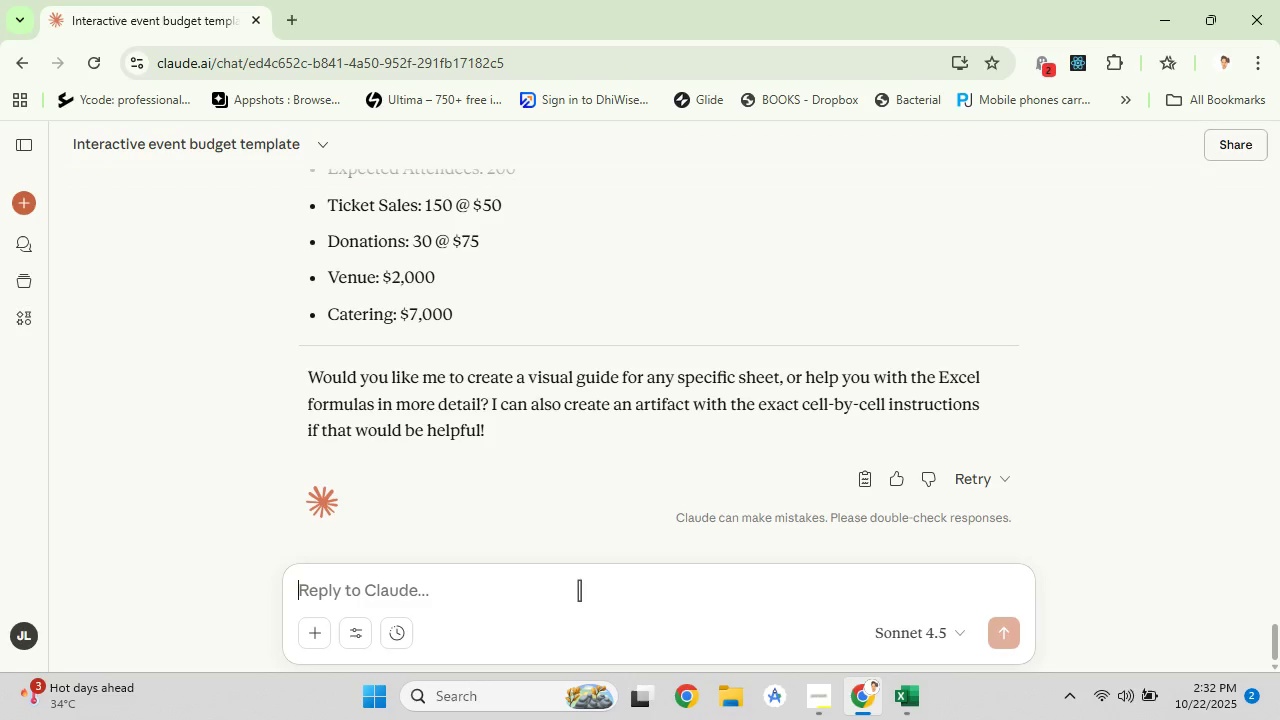 
type(sheet 1 or the dta)
key(Backspace)
key(Backspace)
type(ata should be good if its on a table because )
 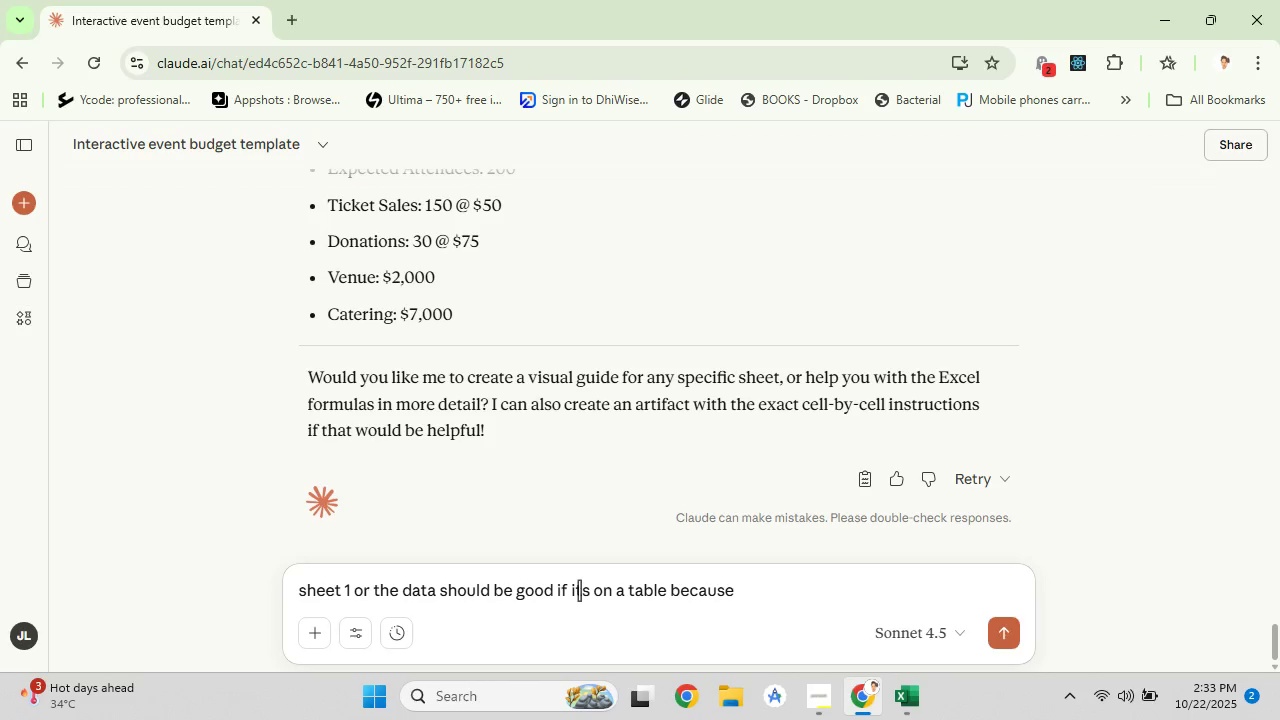 
wait(5.35)
 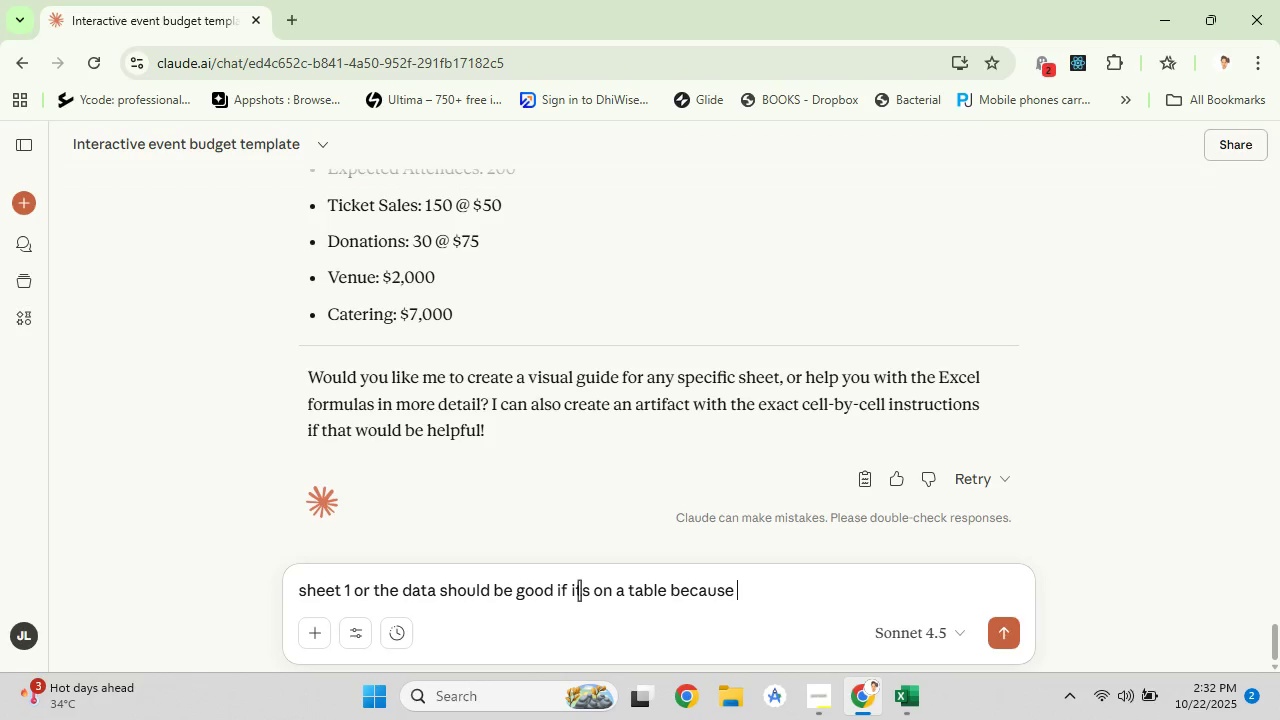 
key(Backspace)
key(Backspace)
key(Backspace)
key(Backspace)
key(Backspace)
key(Backspace)
key(Backspace)
key(Backspace)
type(so that we can analyzw )
key(Backspace)
key(Backspace)
type(e )
key(Backspace)
key(Backspace)
type(we can easily analyze ecve)
key(Backspace)
key(Backspace)
type(erything )
 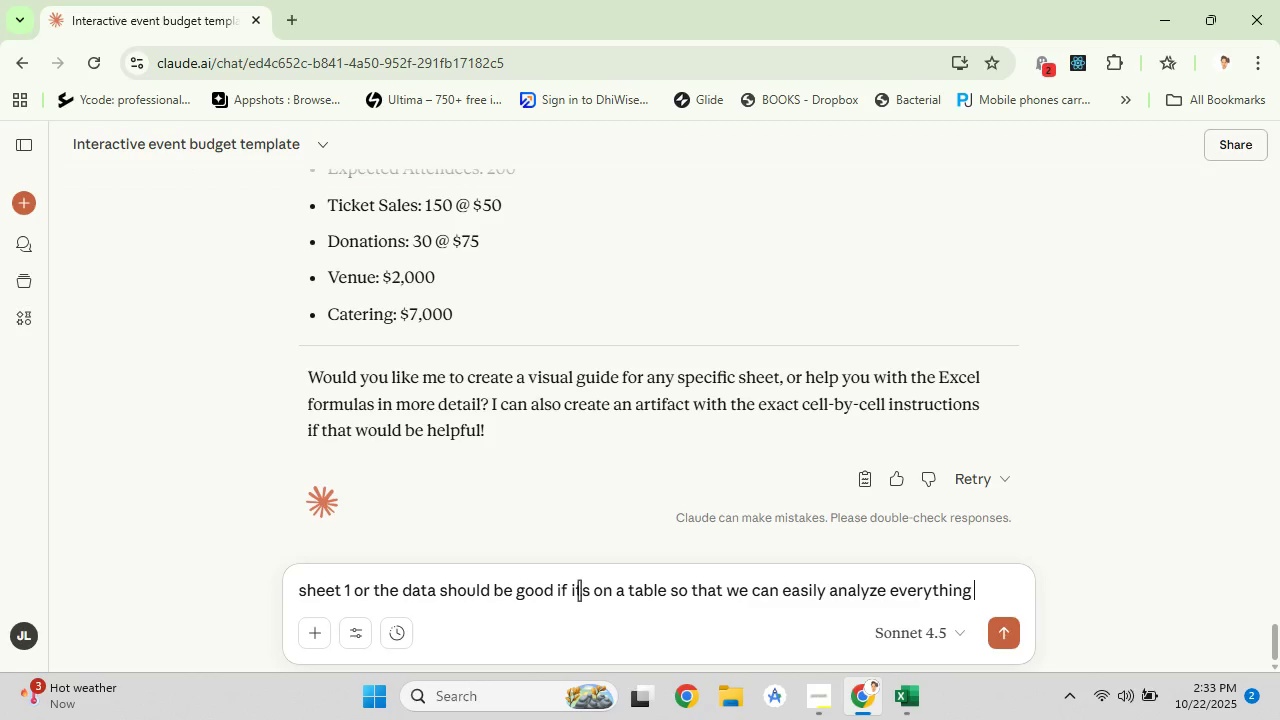 
scroll: coordinate [602, 548], scroll_direction: up, amount: 6.0
 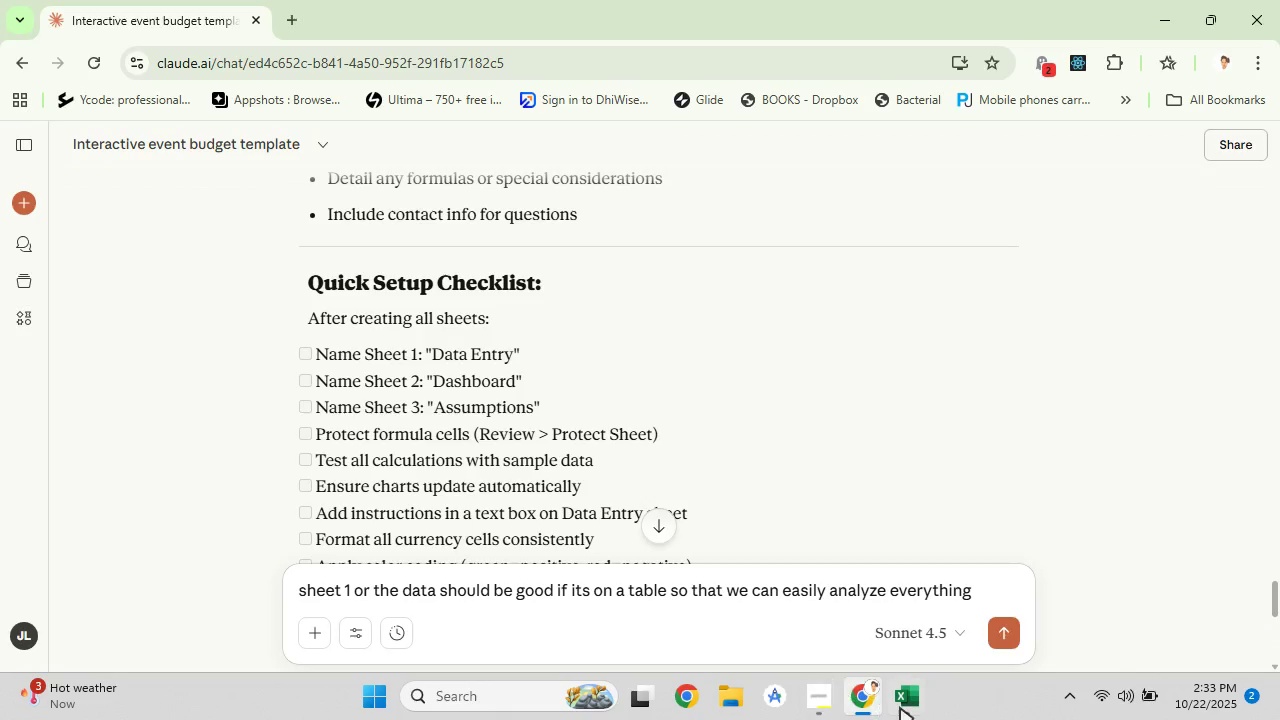 
left_click([903, 707])
 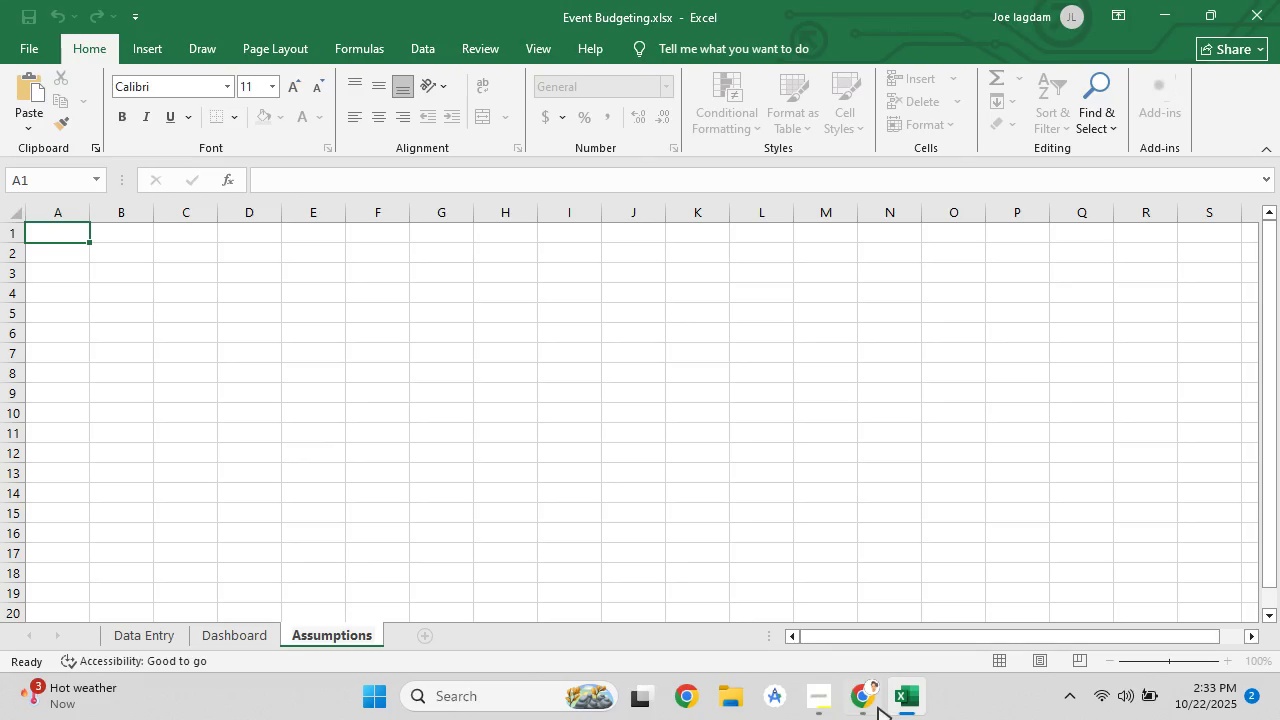 
left_click([878, 707])
 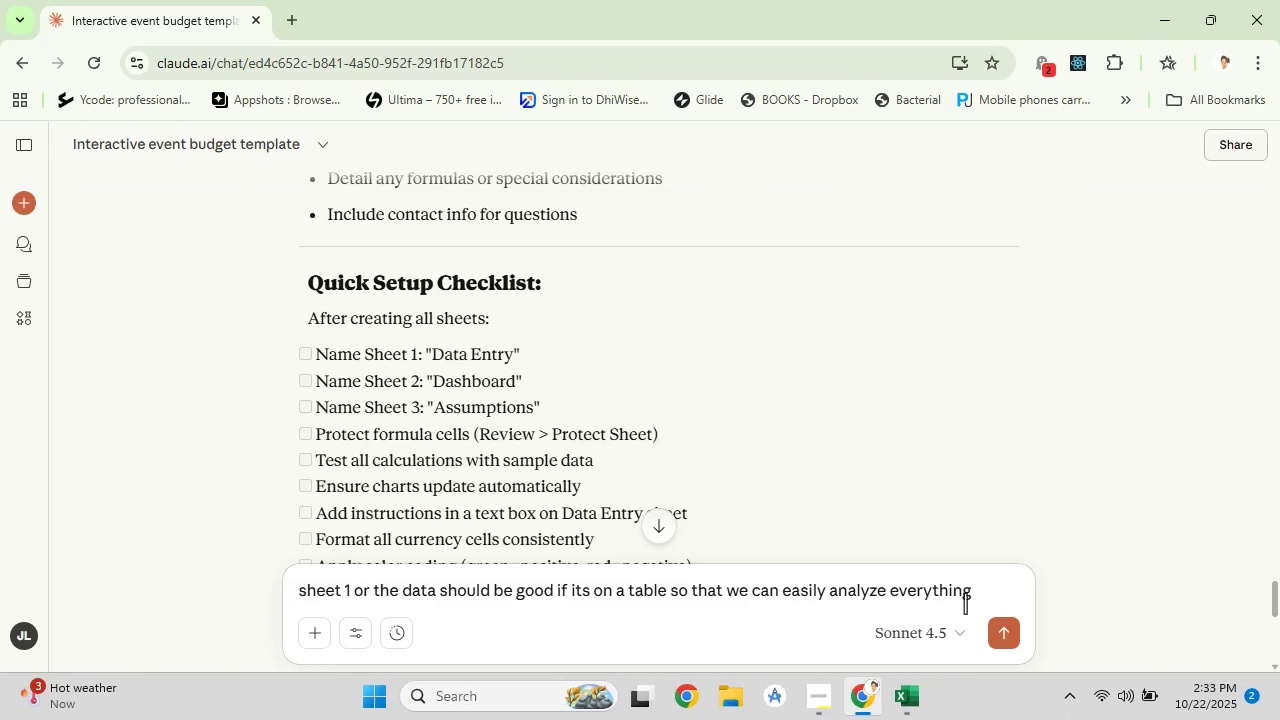 
type(on dashboard later on so revoice)
key(Backspace)
key(Backspace)
key(Backspace)
type(c)
key(Backspace)
type(se and focus on data_entry sheet for now)
 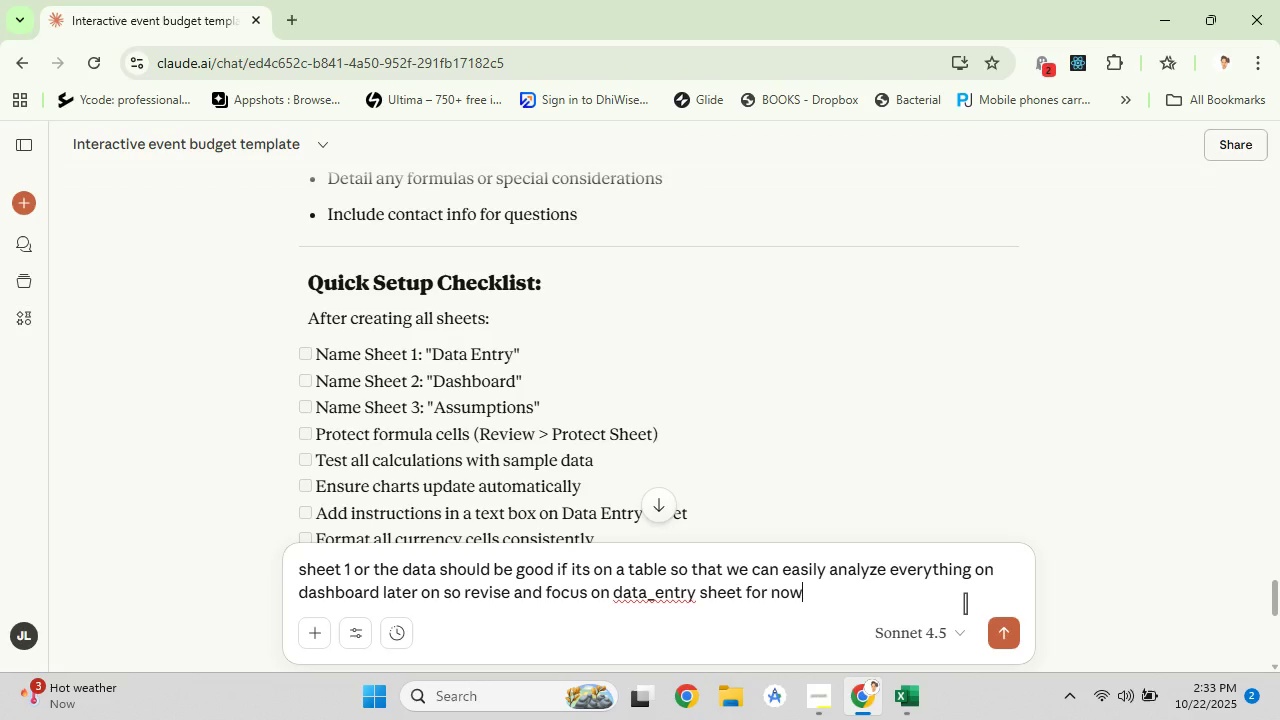 
left_click([1012, 637])
 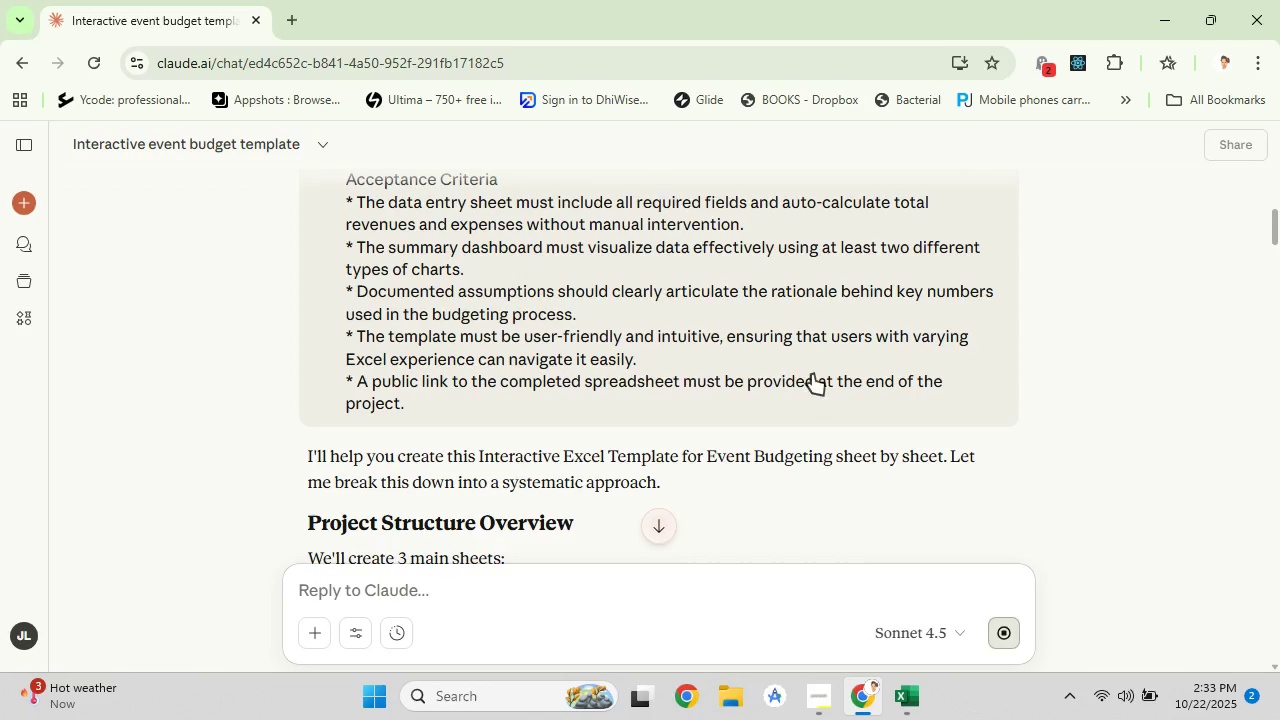 
scroll: coordinate [706, 396], scroll_direction: down, amount: 6.0
 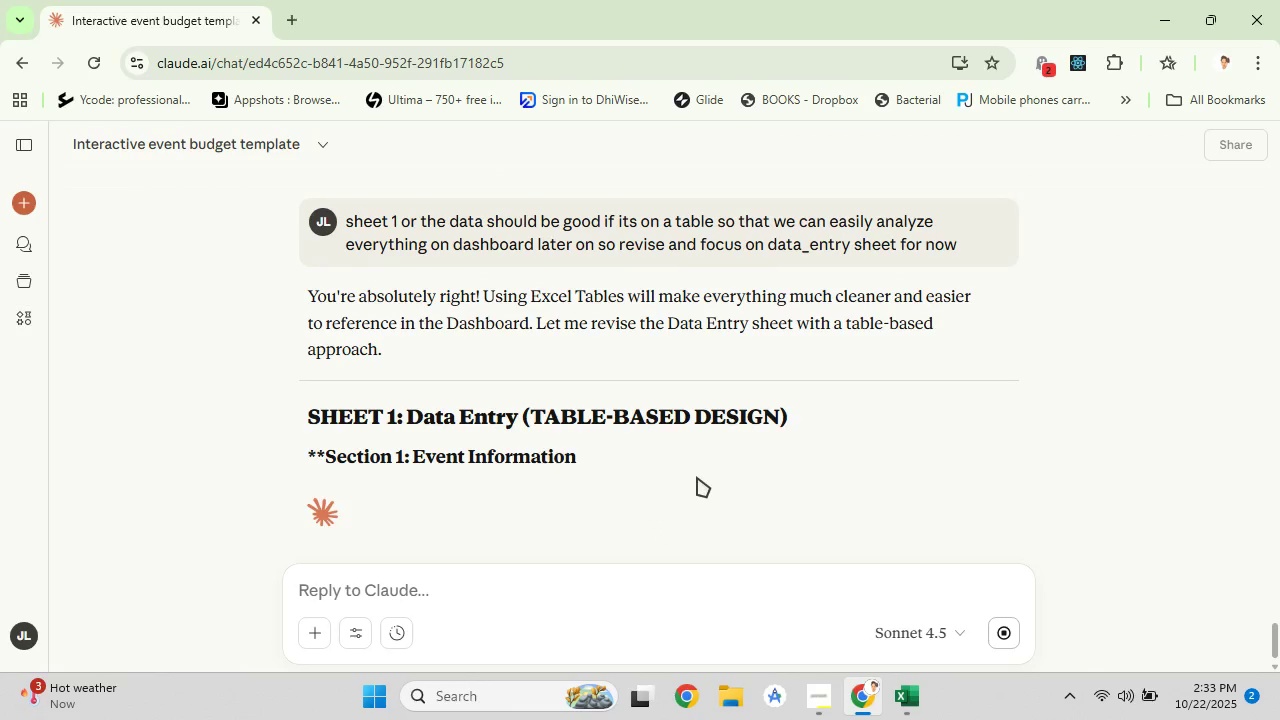 
wait(5.69)
 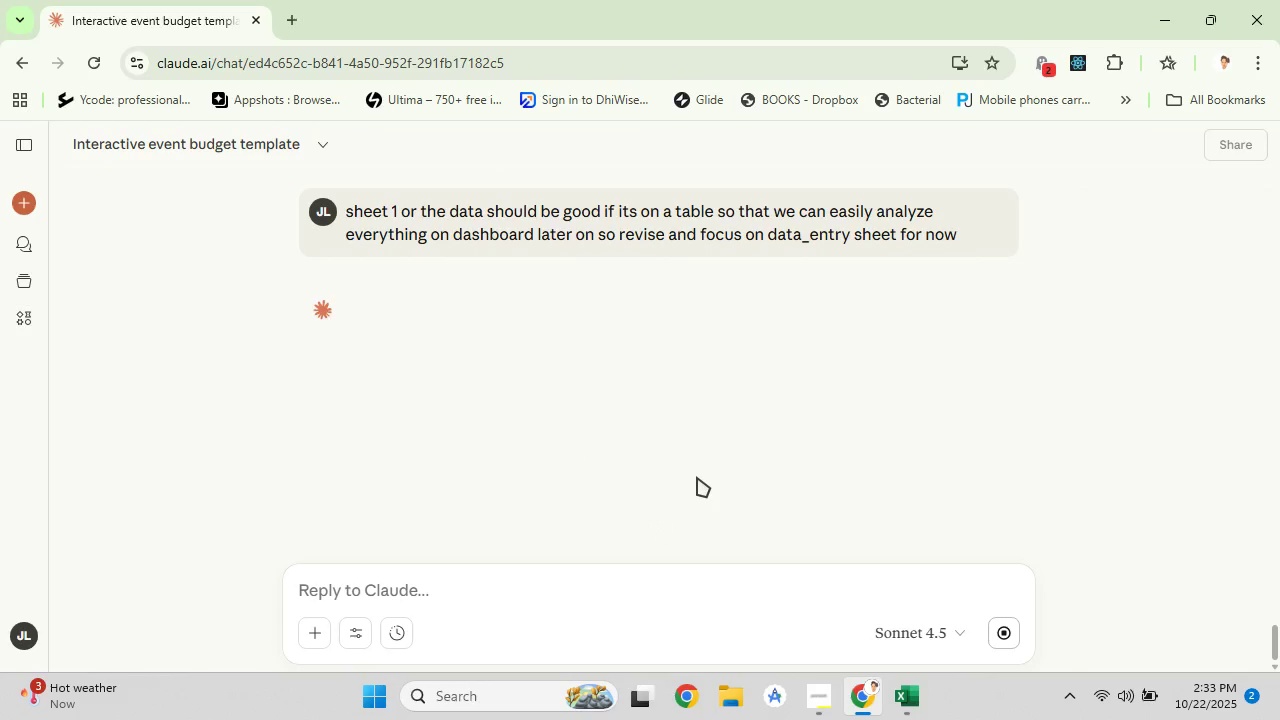 
scroll: coordinate [660, 400], scroll_direction: down, amount: 3.0
 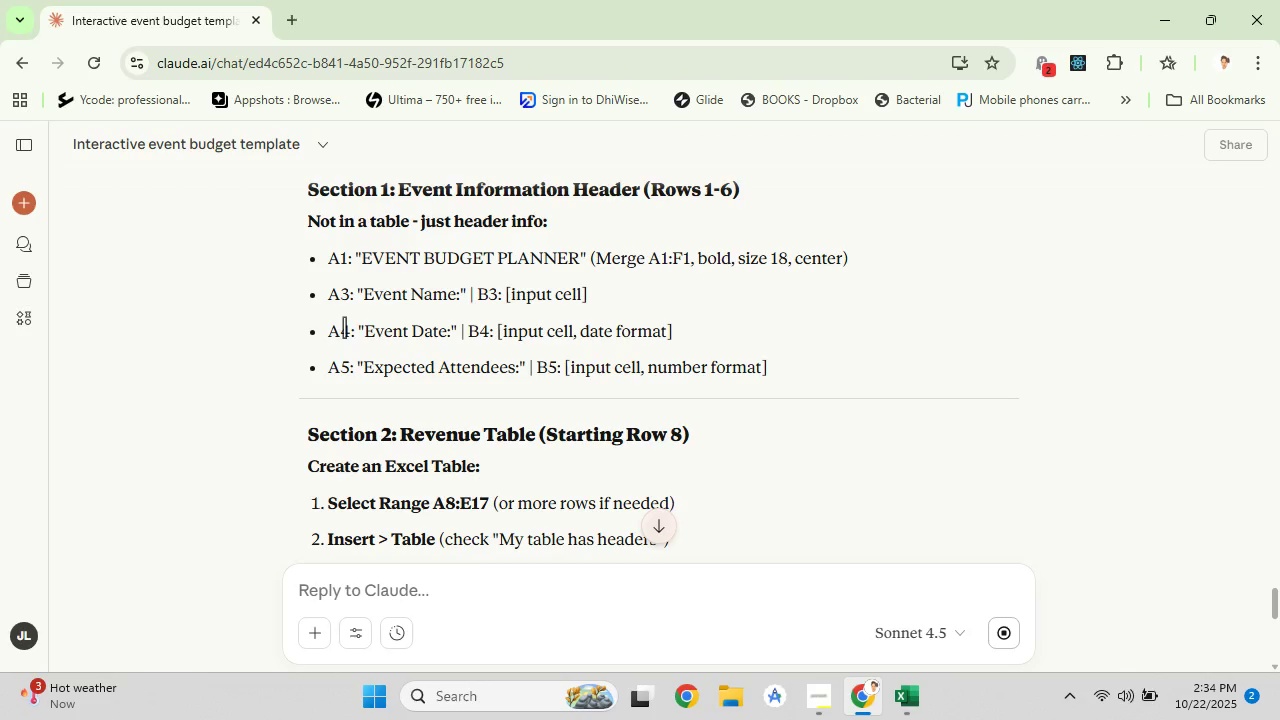 
wait(12.18)
 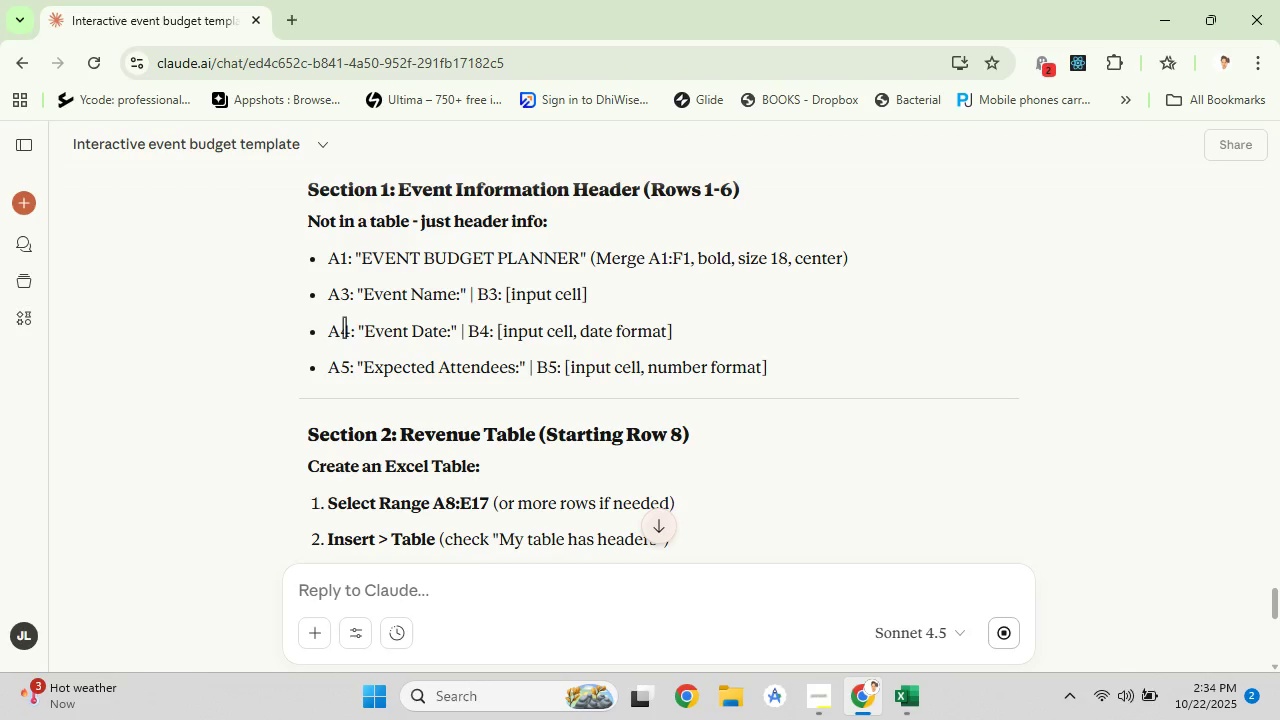 
scroll: coordinate [344, 327], scroll_direction: down, amount: 4.0
 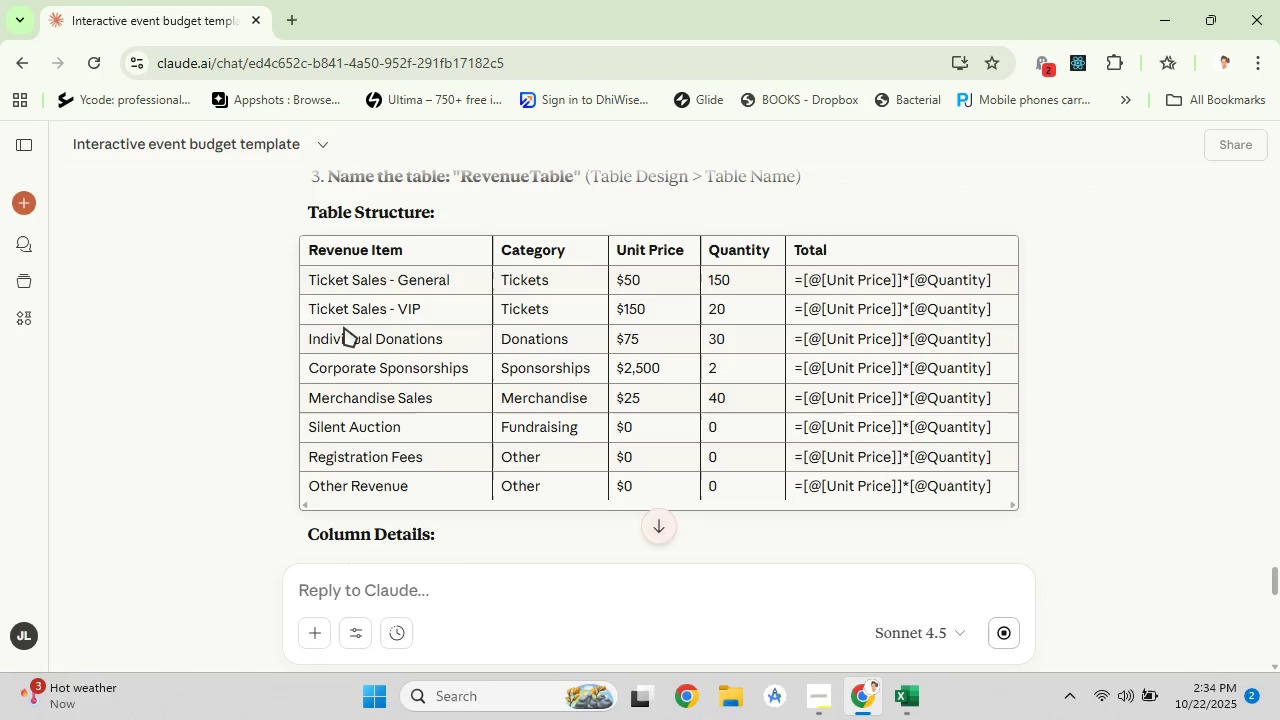 
scroll: coordinate [344, 327], scroll_direction: up, amount: 5.0
 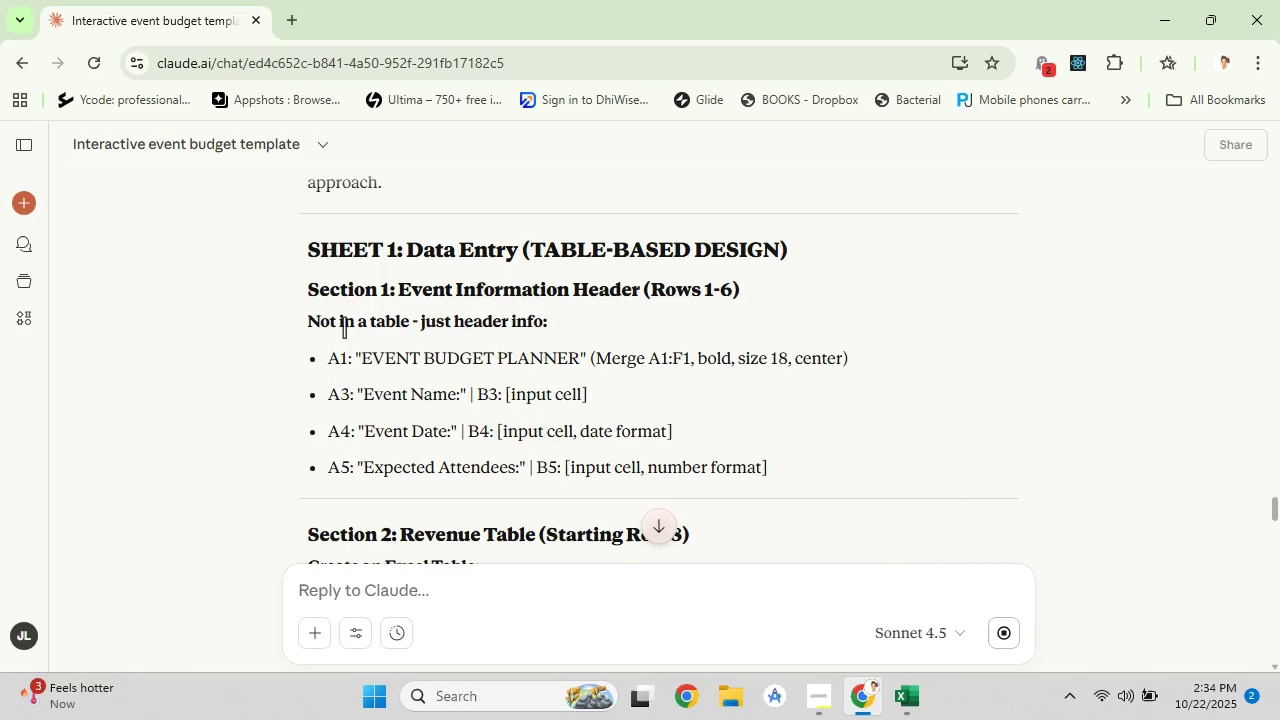 
wait(8.25)
 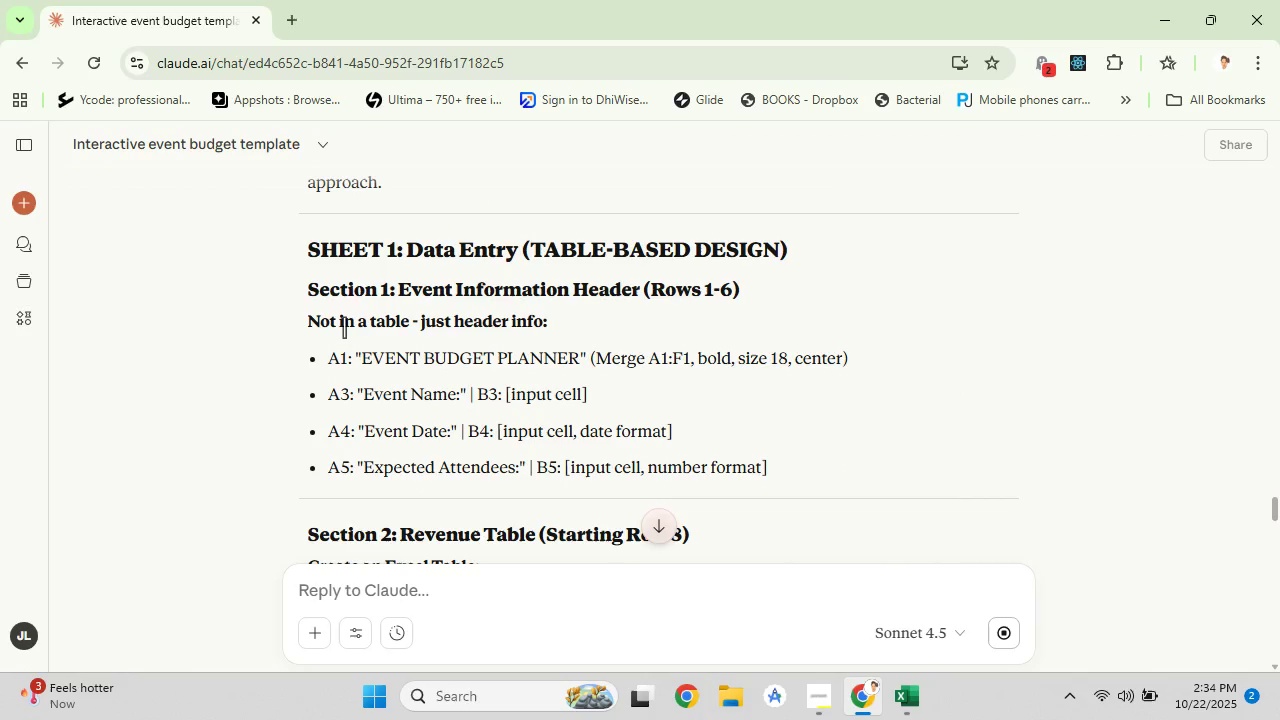 
right_click([549, 361])
 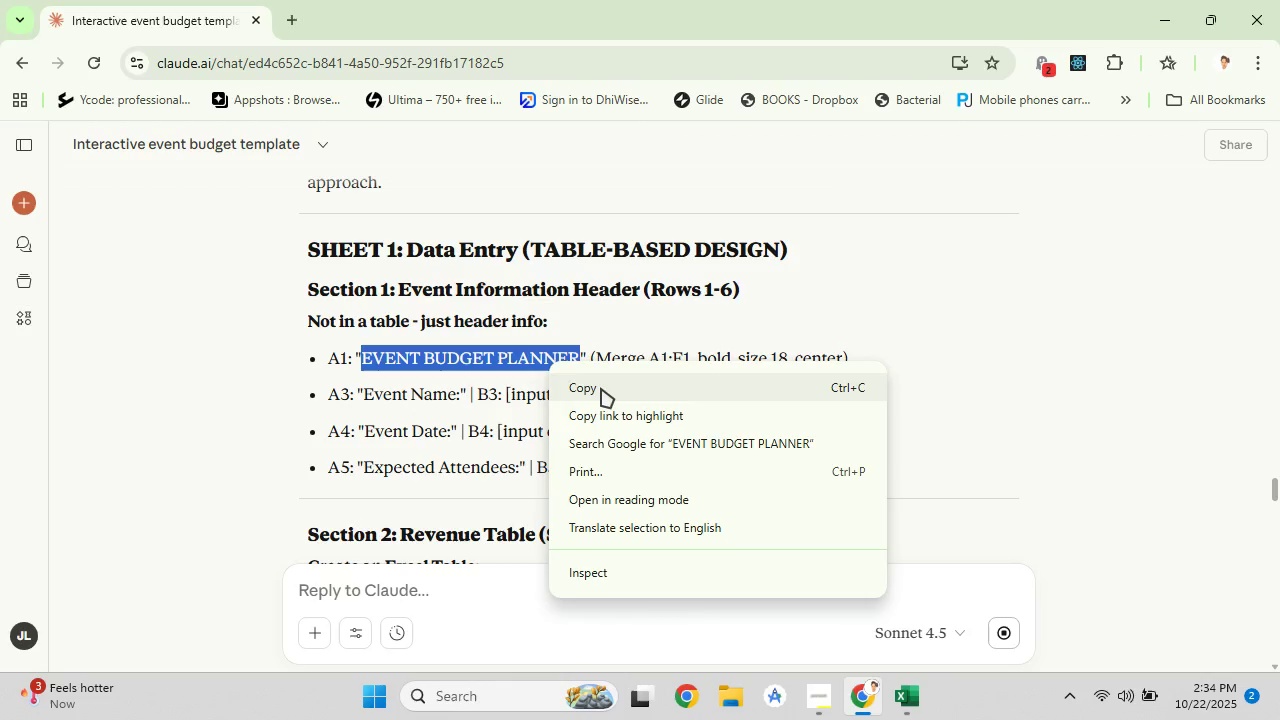 
left_click([601, 388])
 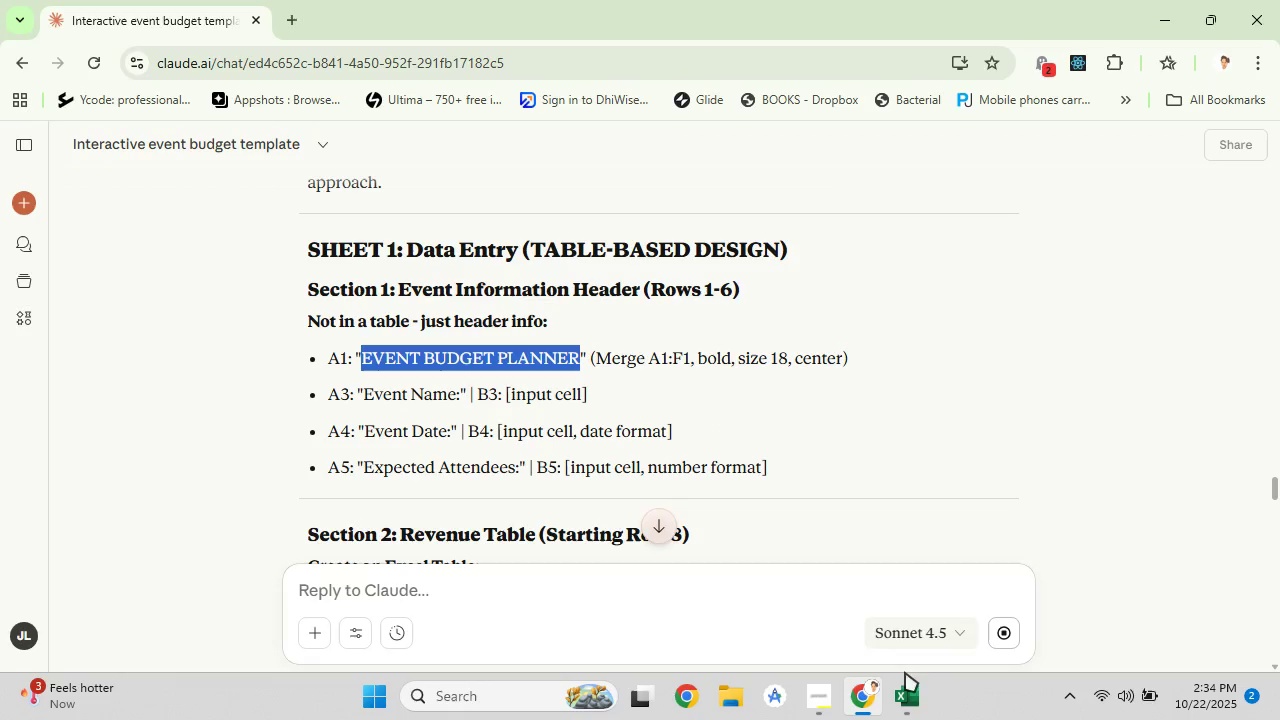 
mouse_move([900, 682])
 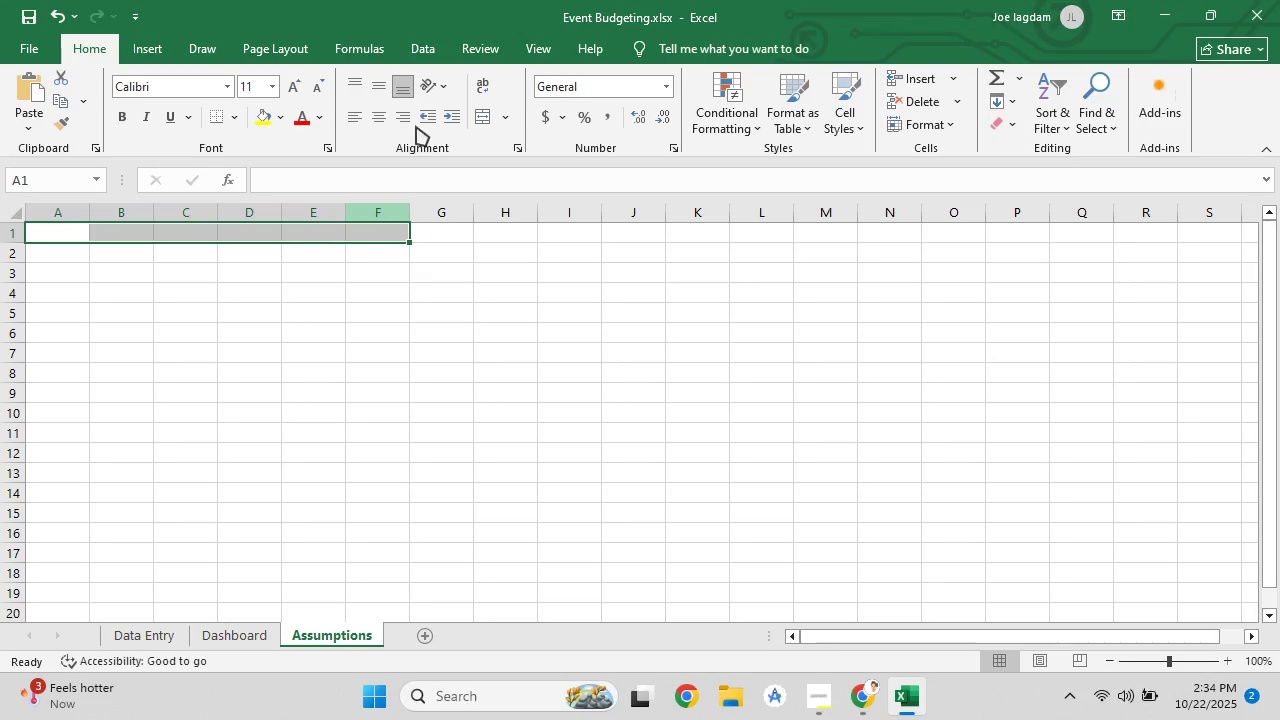 
wait(6.01)
 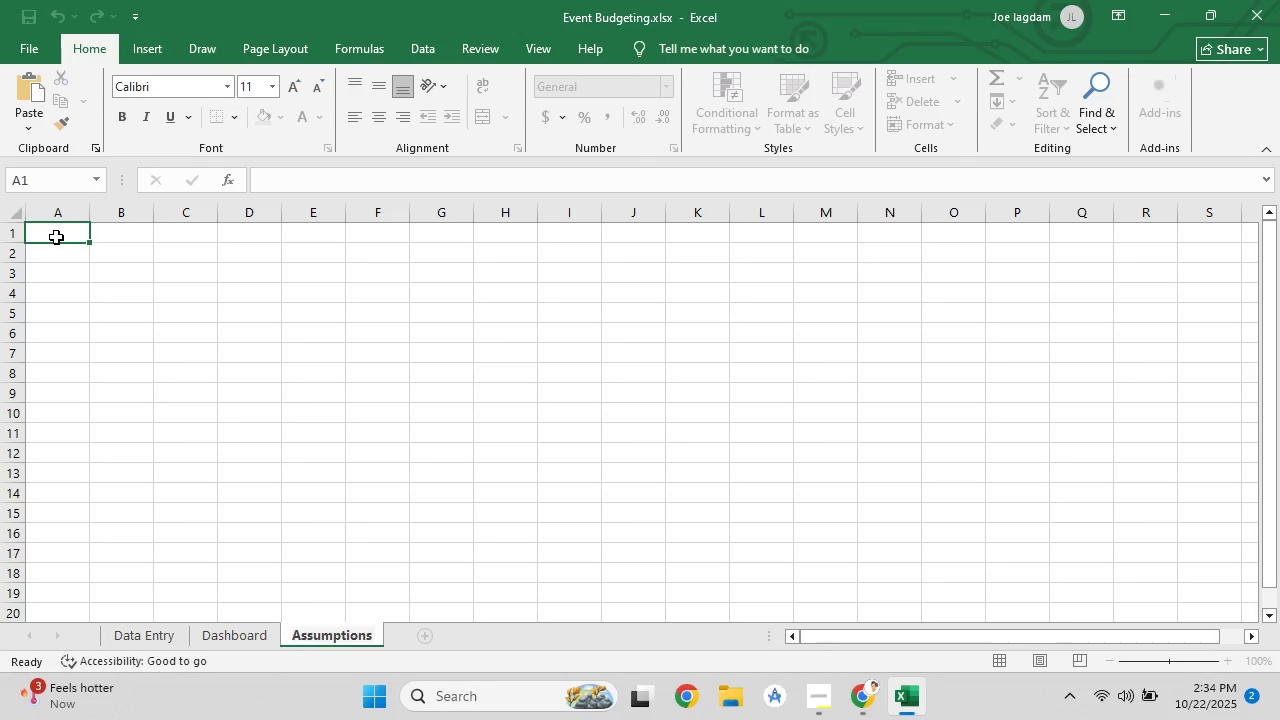 
left_click([499, 119])
 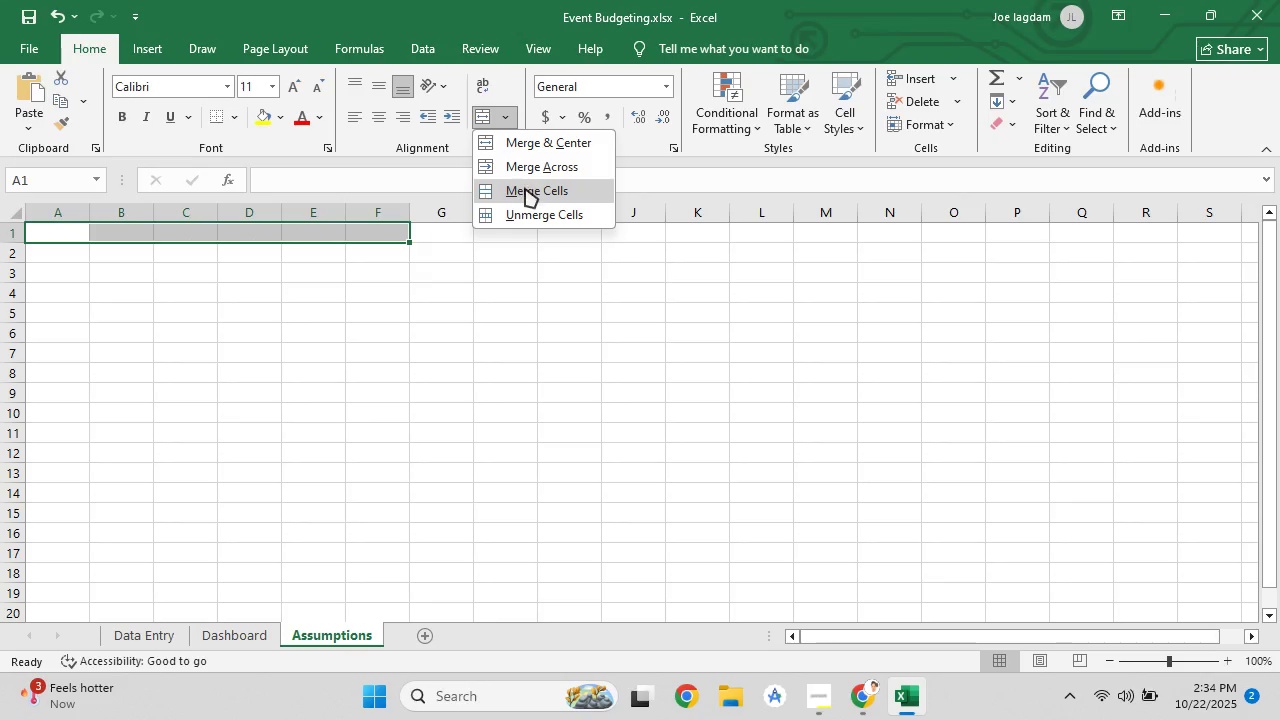 
left_click([525, 188])
 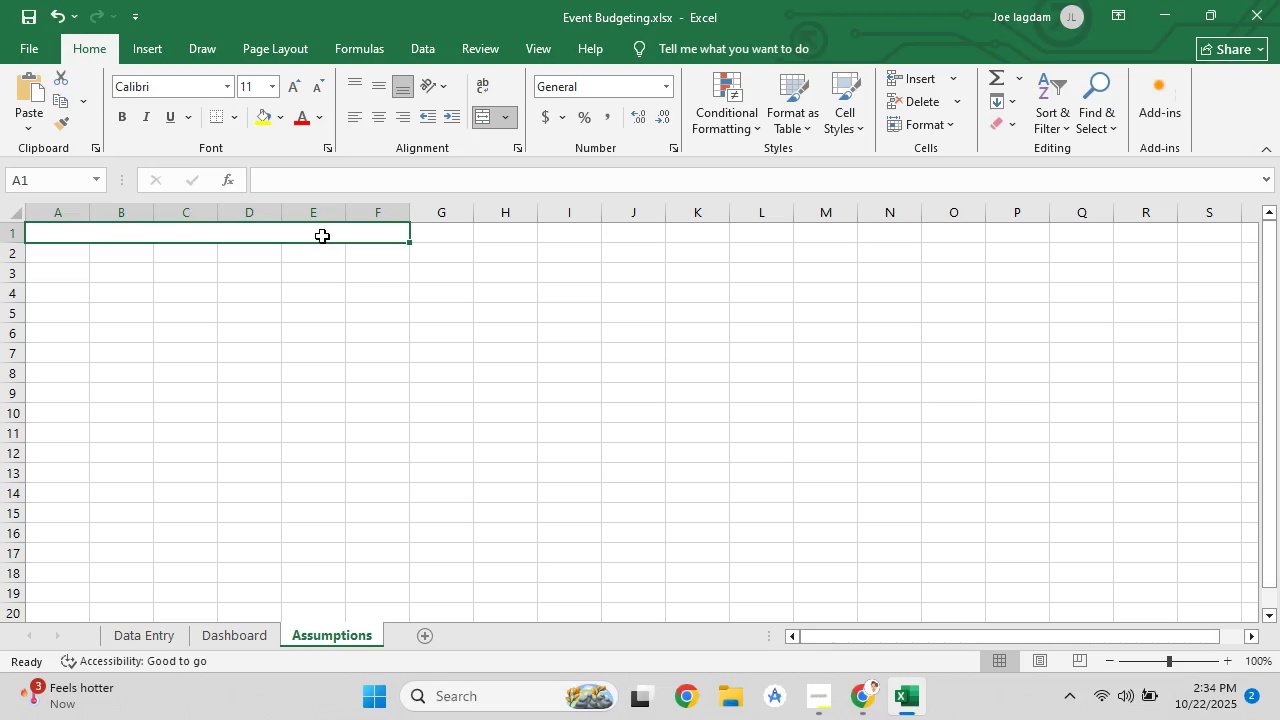 
left_click([322, 236])
 